 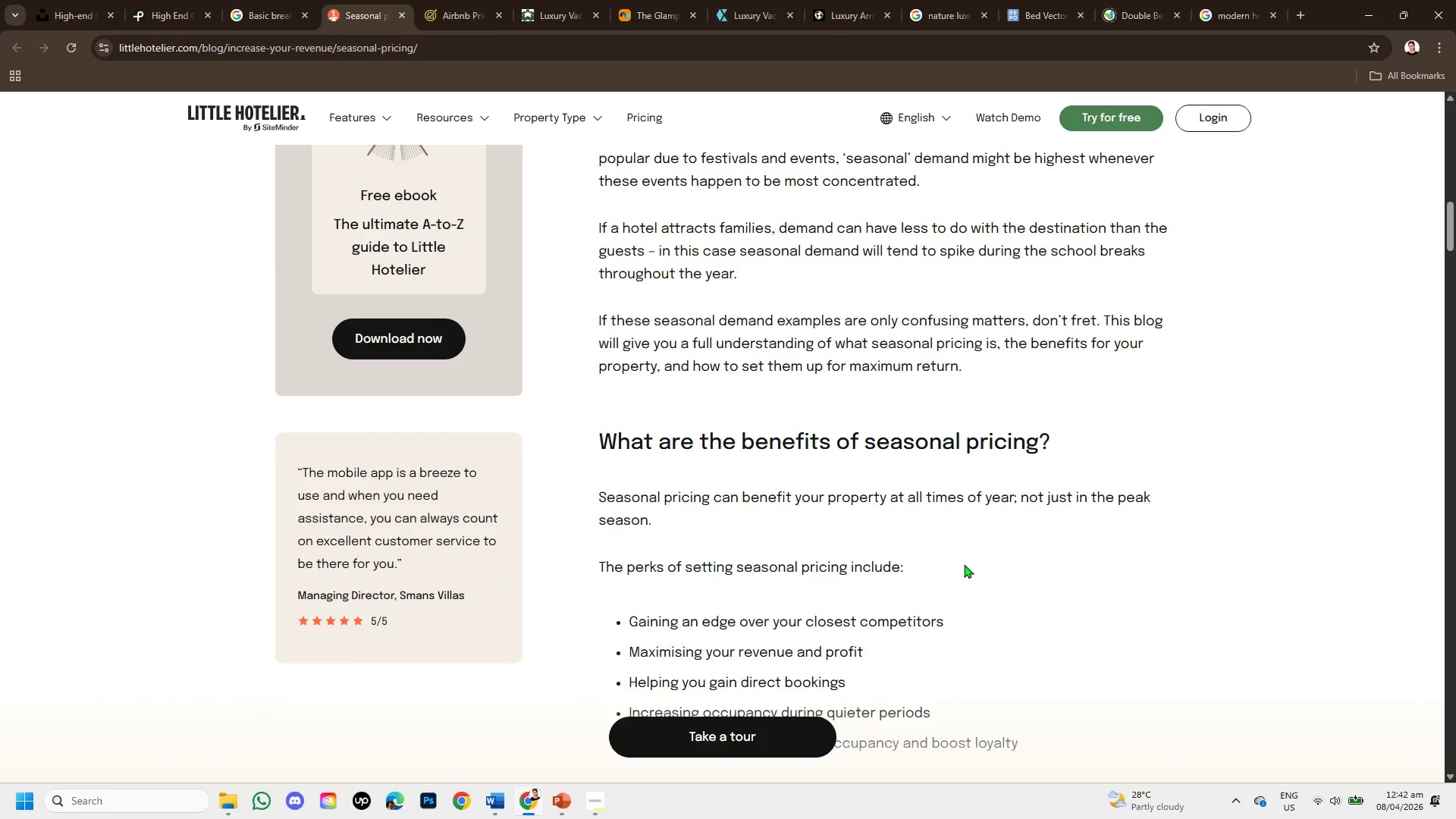 
scroll: coordinate [648, 463], scroll_direction: down, amount: 7.0
 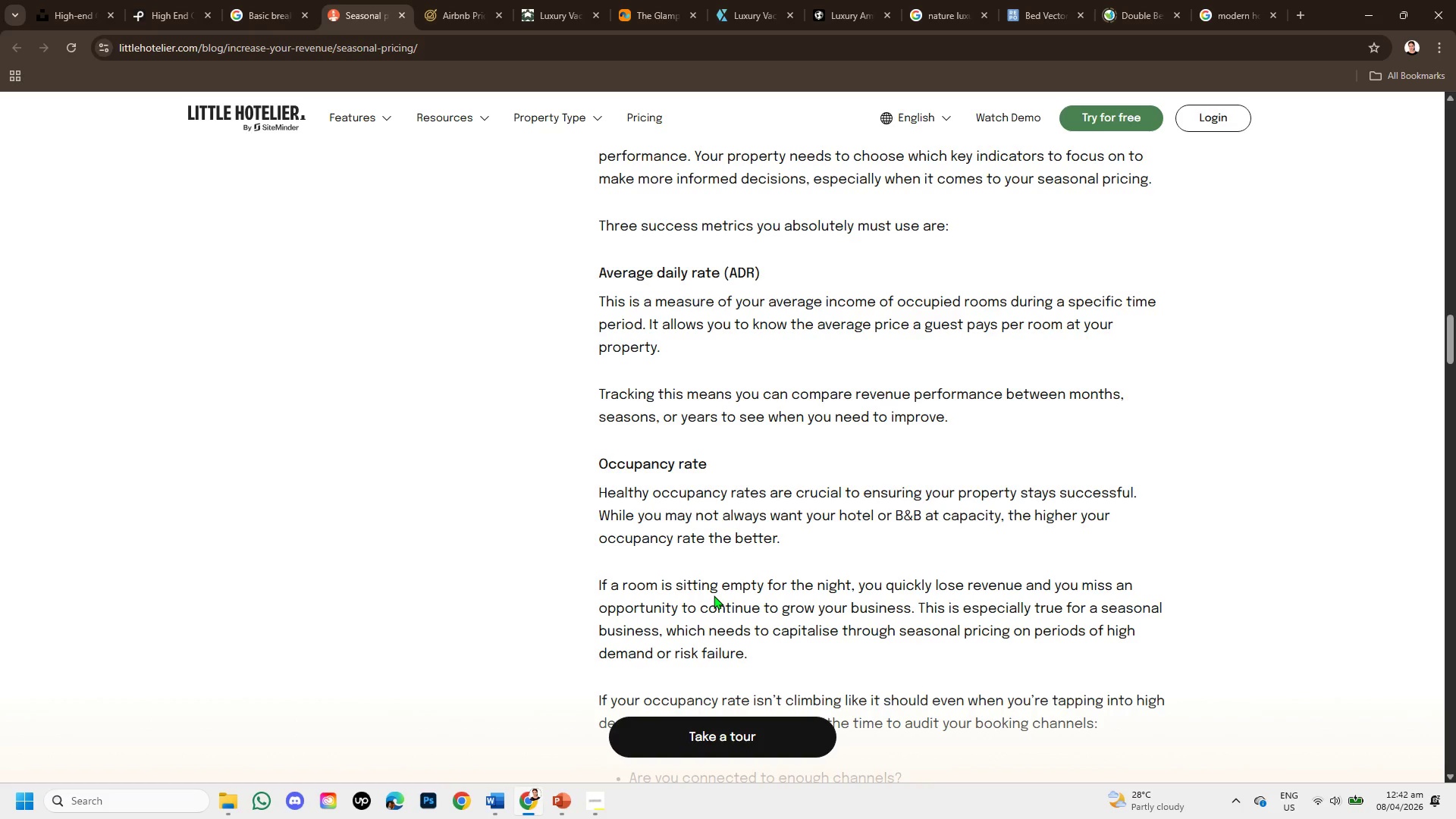 
scroll: coordinate [680, 588], scroll_direction: down, amount: 2.0
 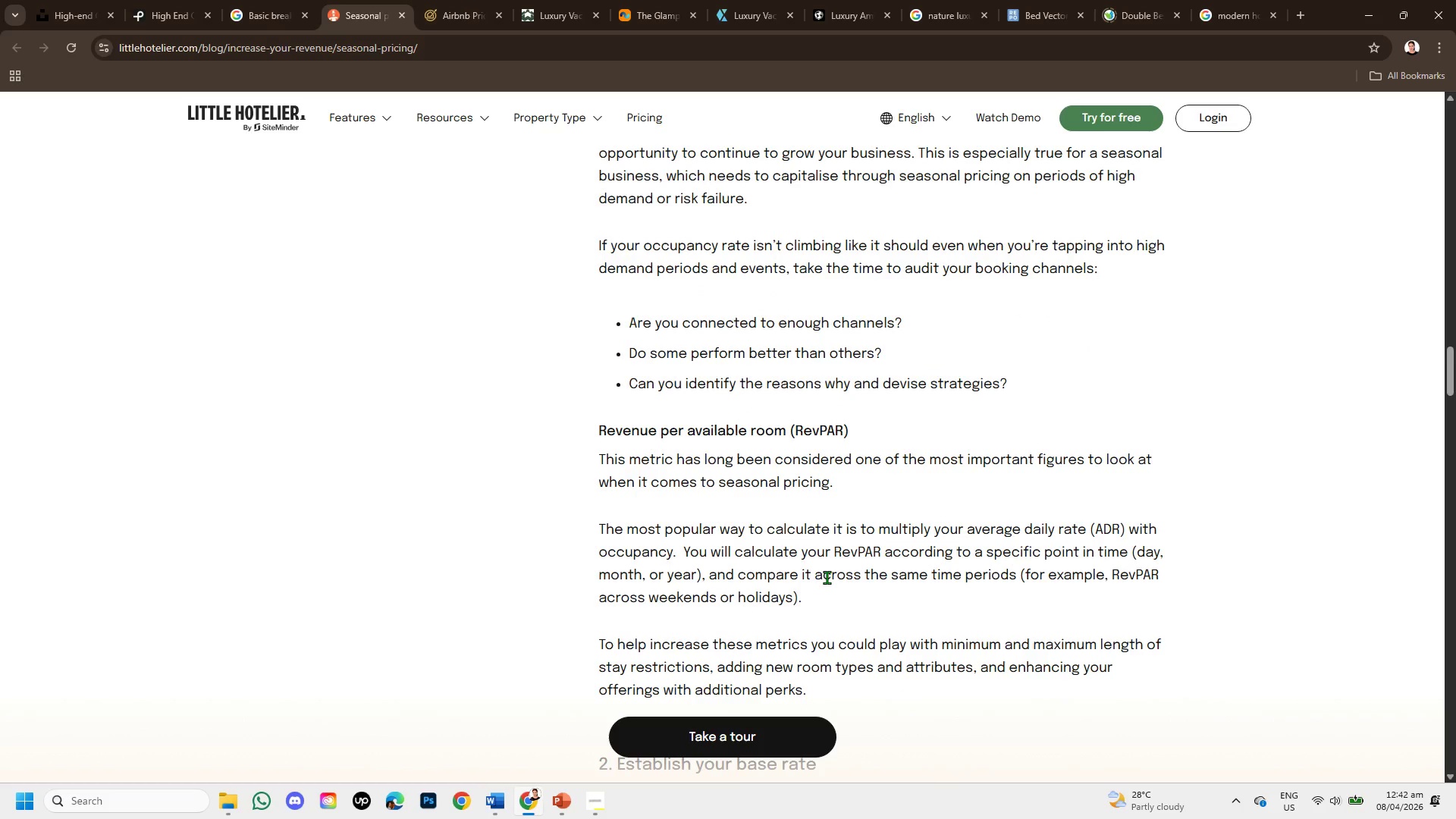 
key(ArrowDown)
 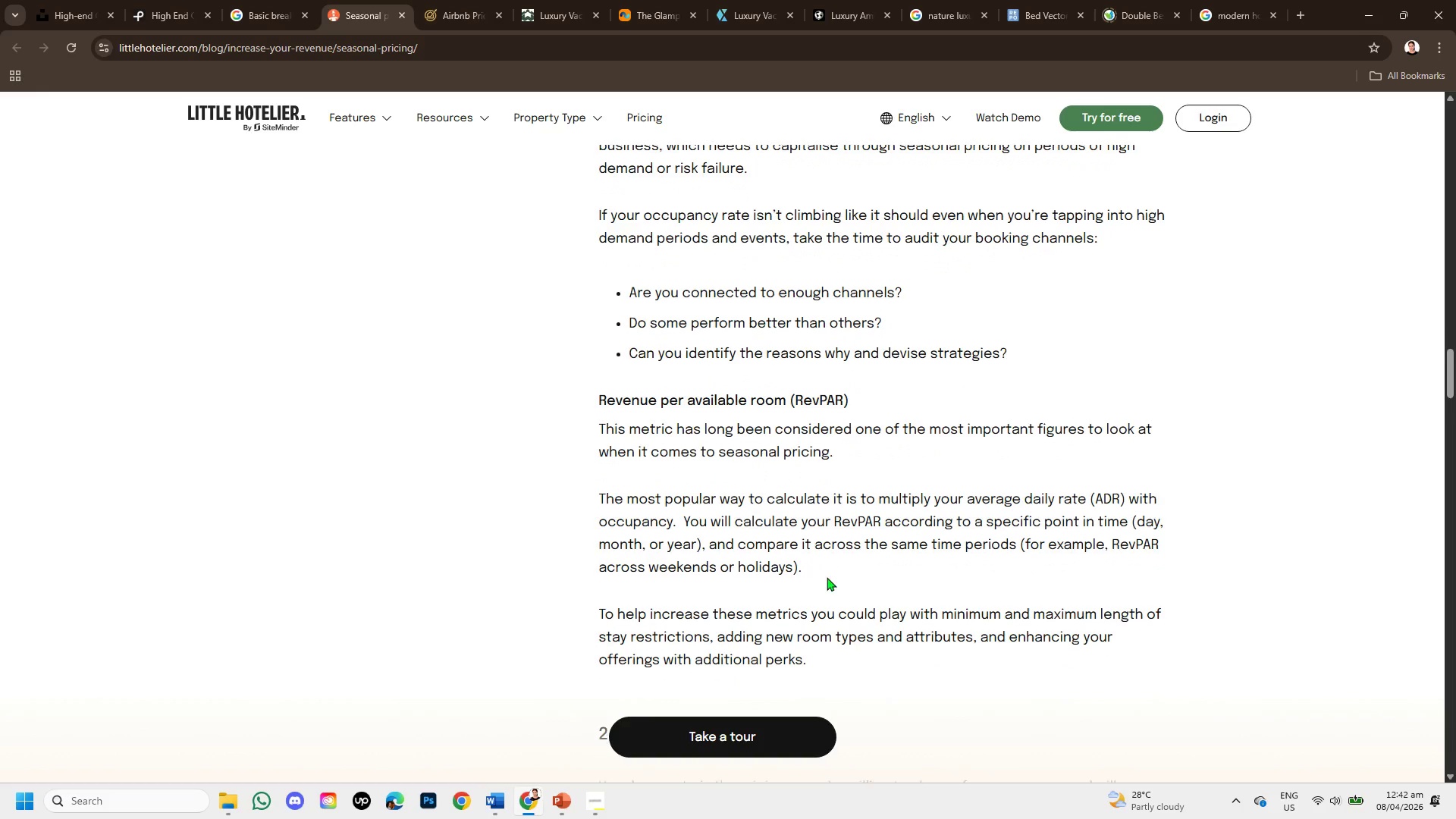 
key(ArrowDown)
 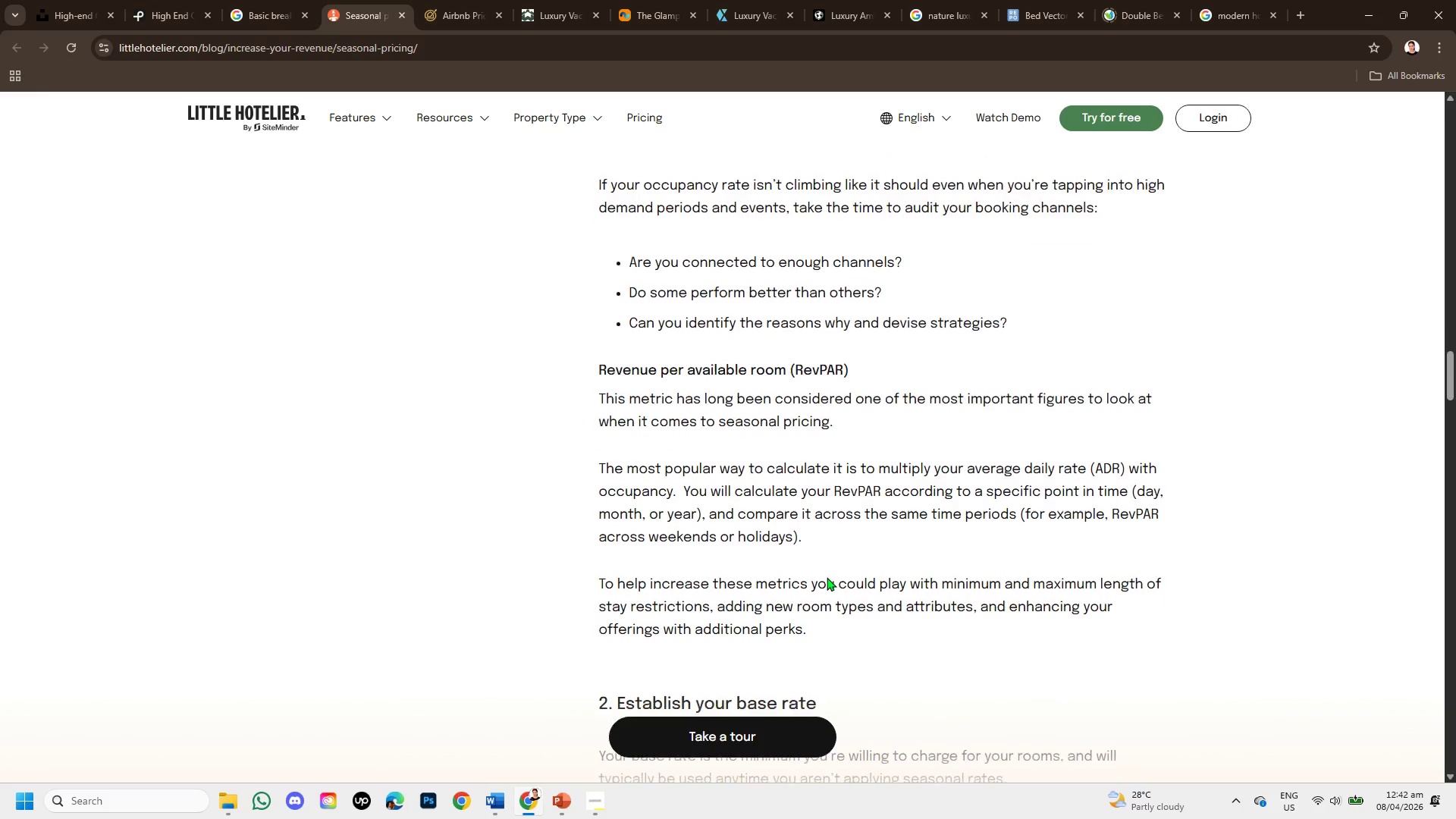 
key(ArrowDown)
 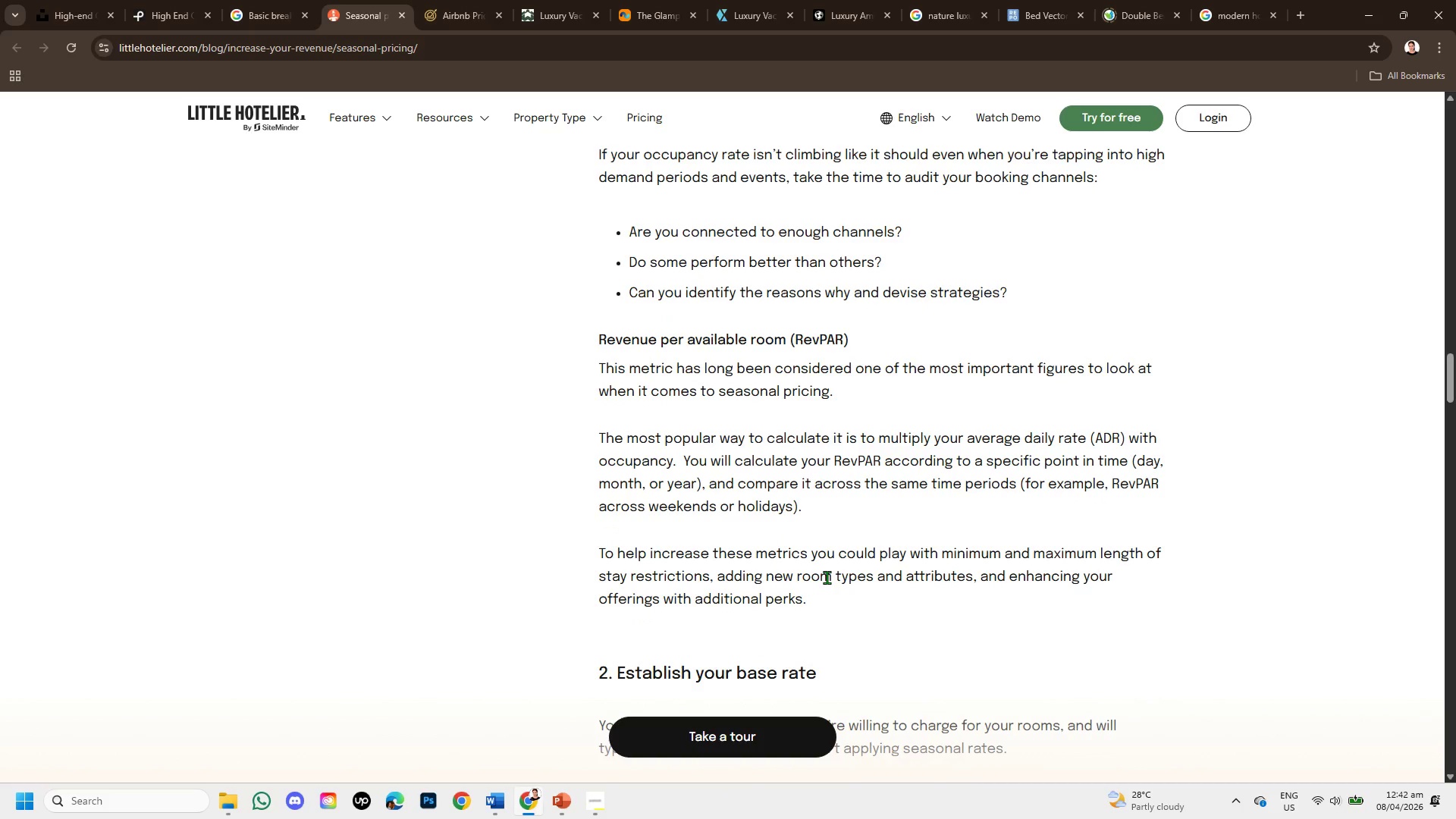 
key(ArrowDown)
 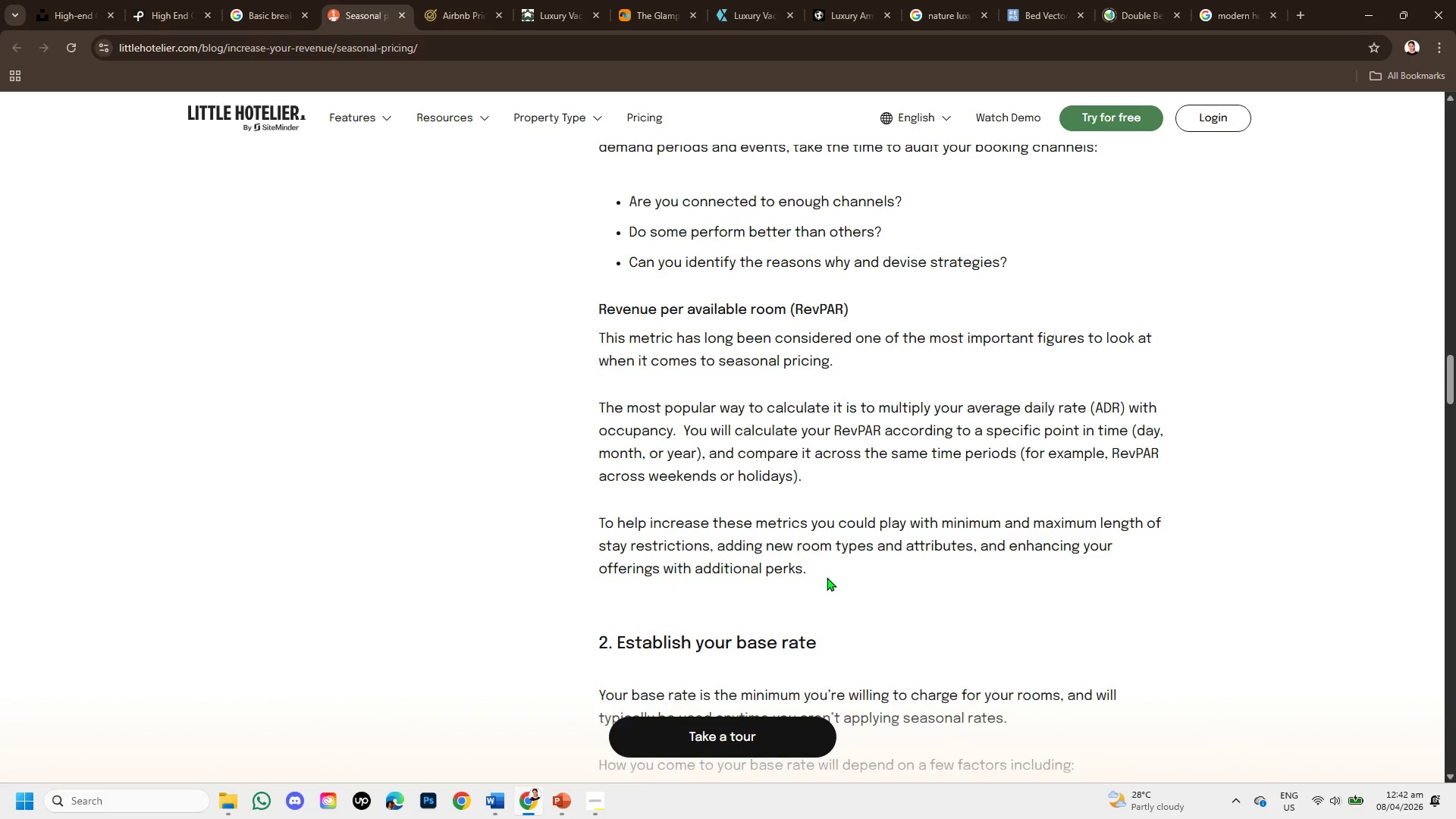 
key(ArrowDown)
 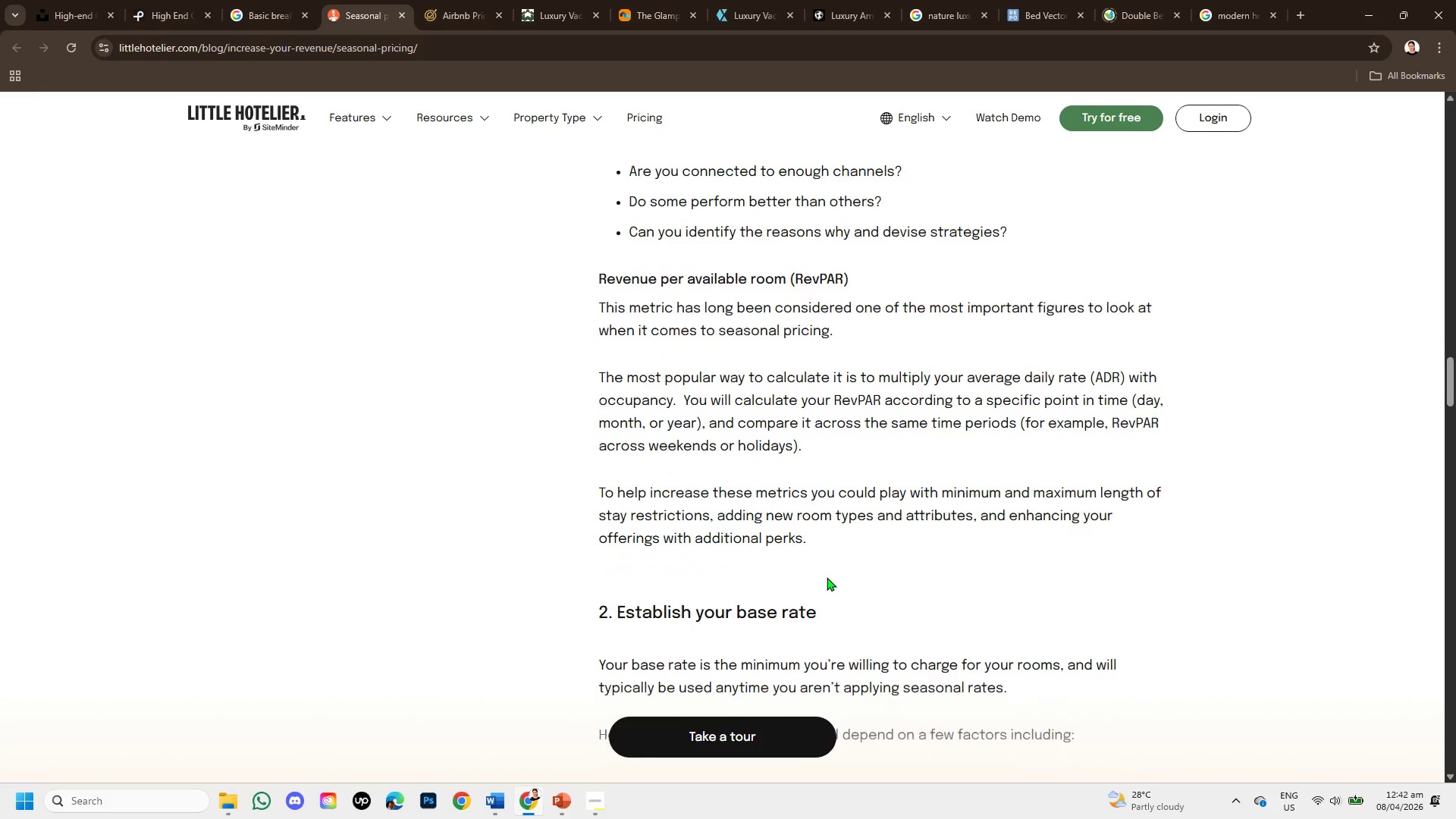 
key(ArrowDown)
 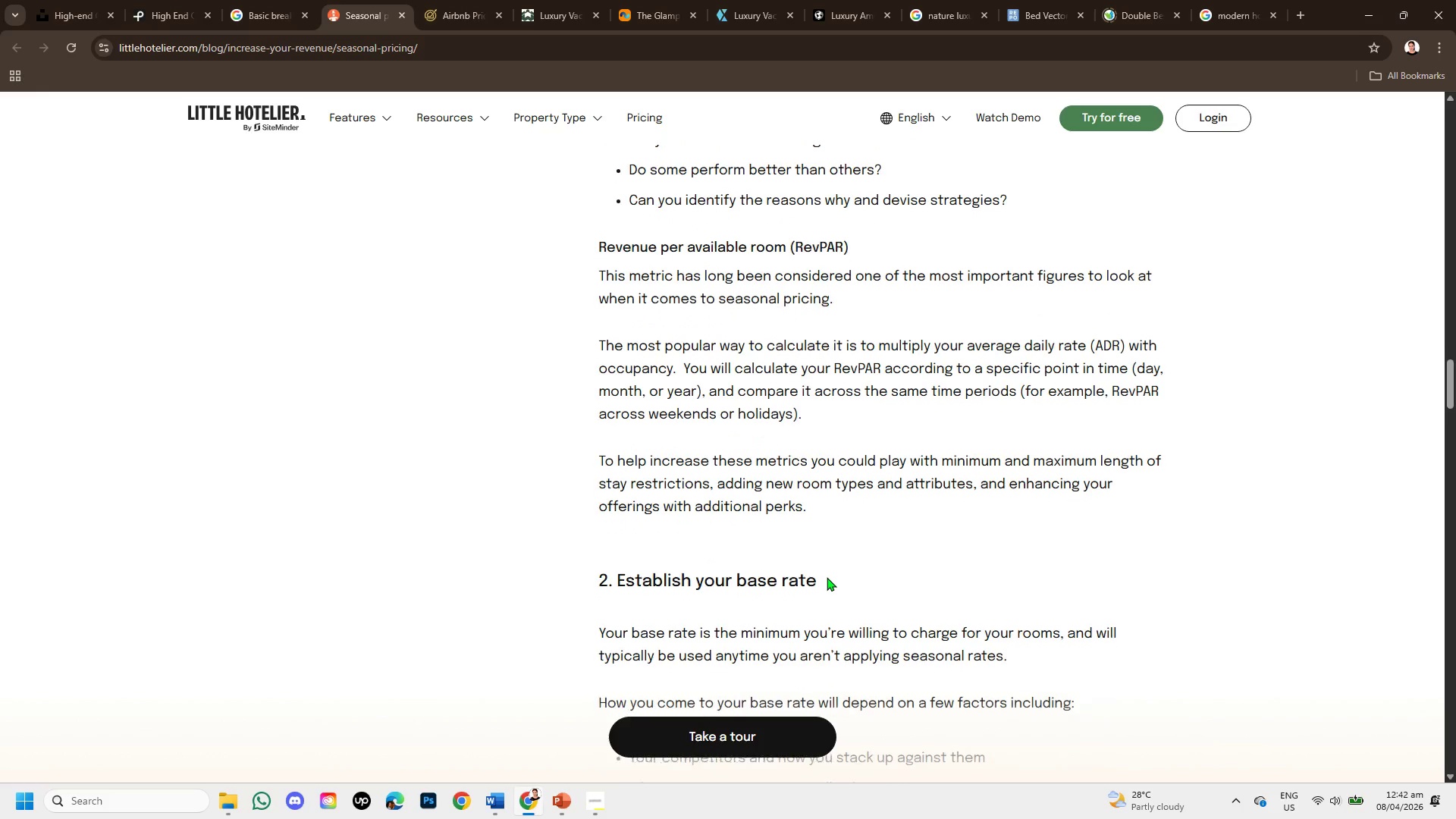 
key(ArrowDown)
 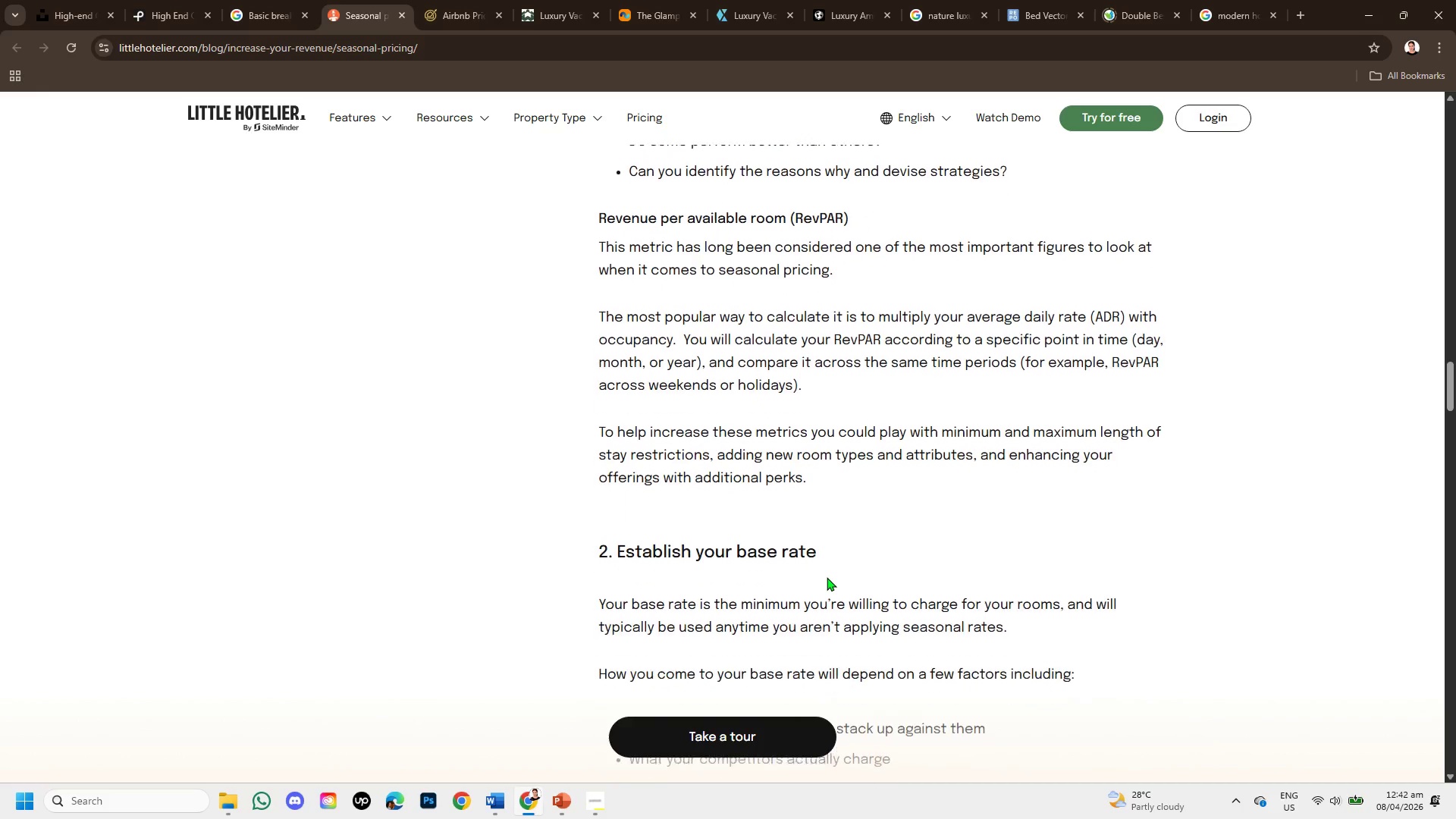 
key(ArrowDown)
 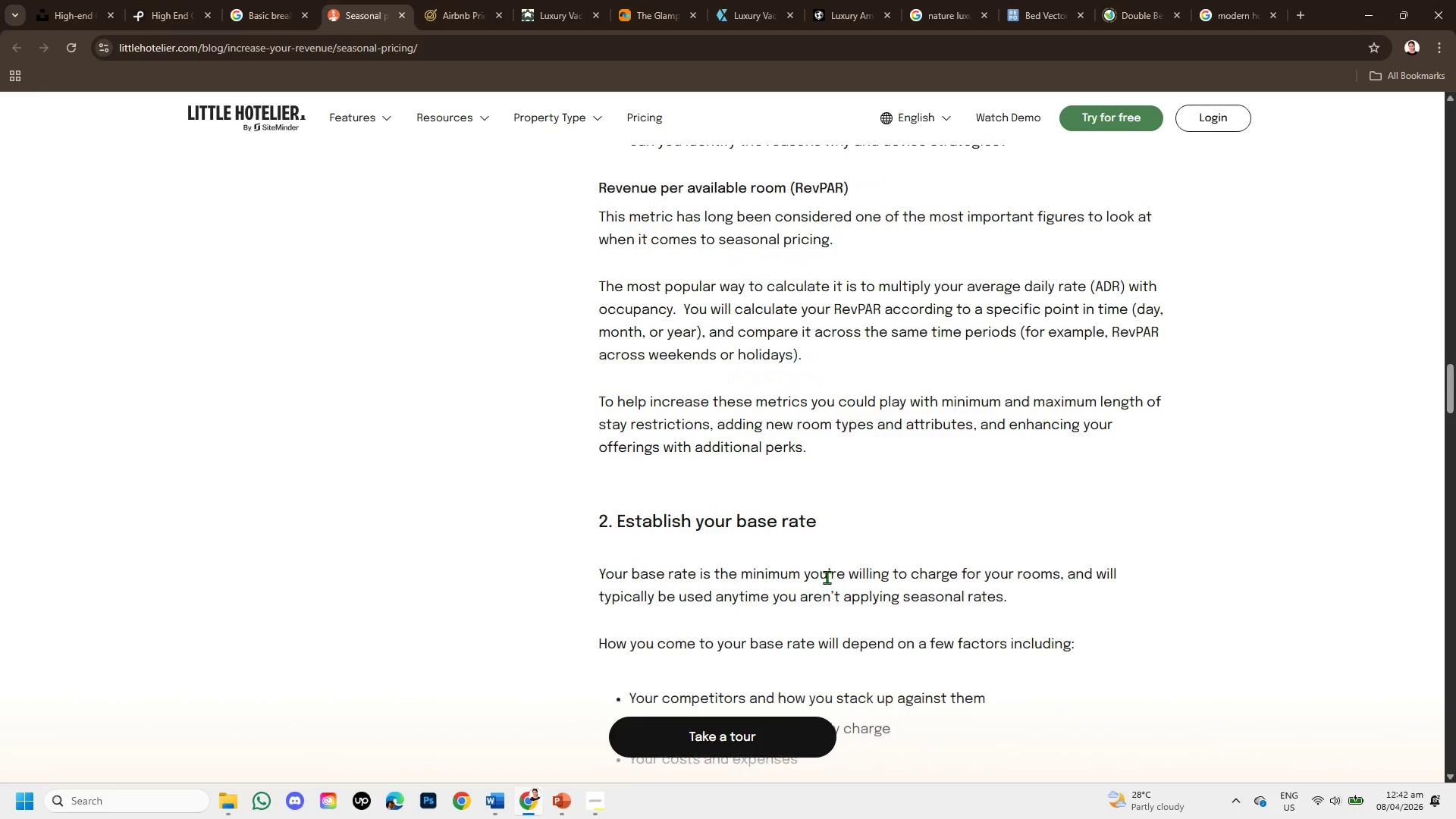 
key(ArrowDown)
 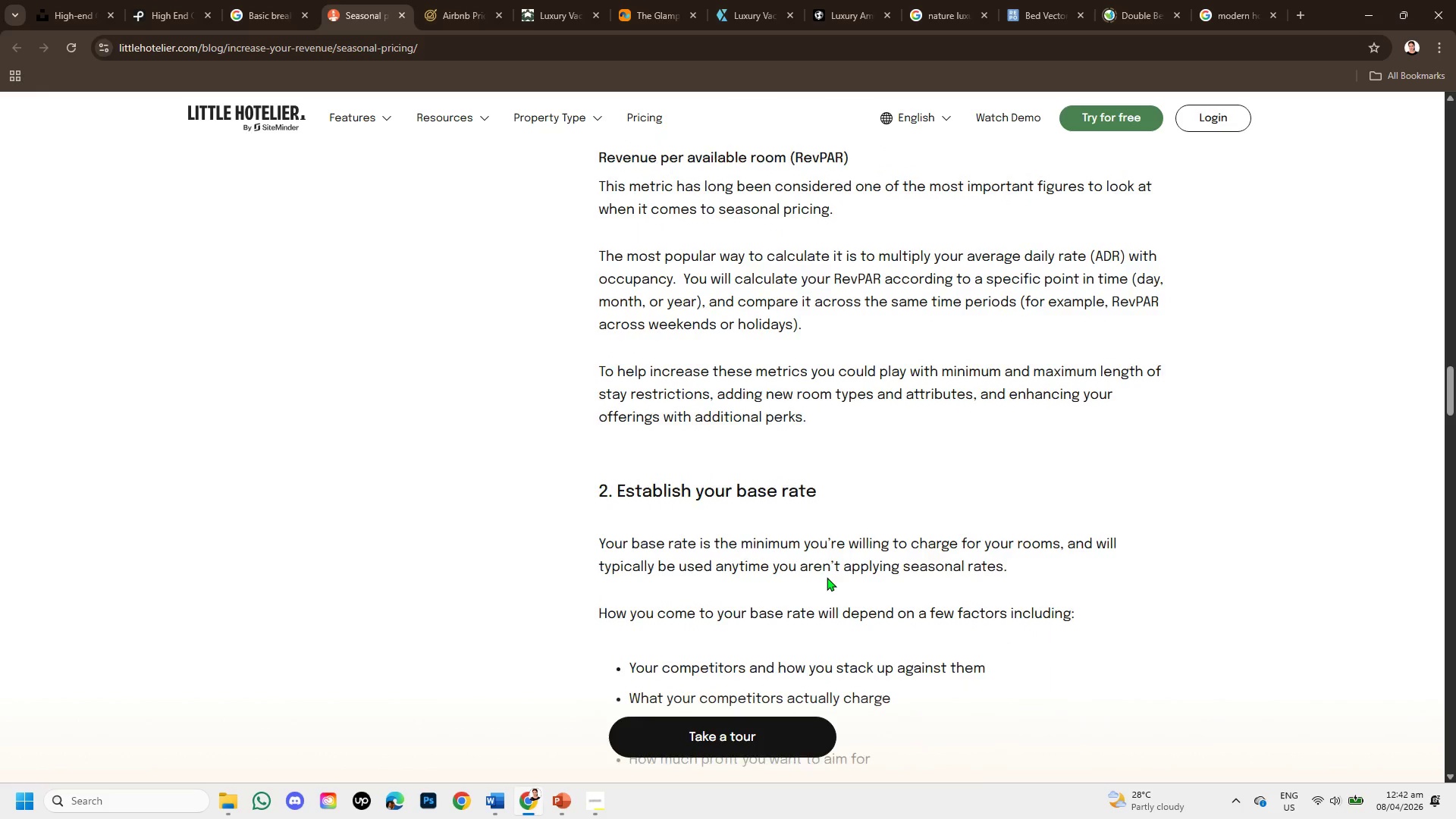 
key(ArrowDown)
 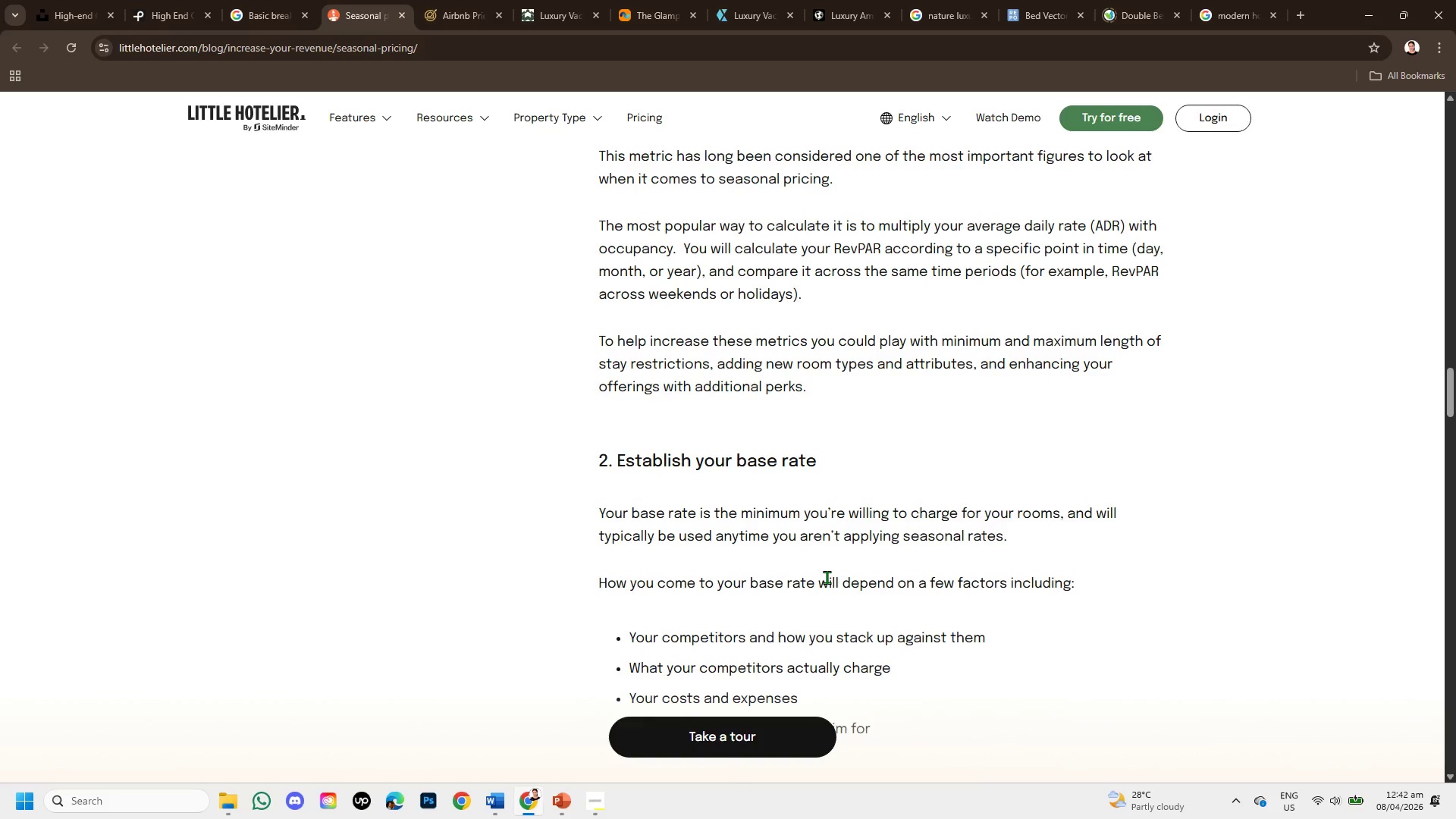 
key(ArrowDown)
 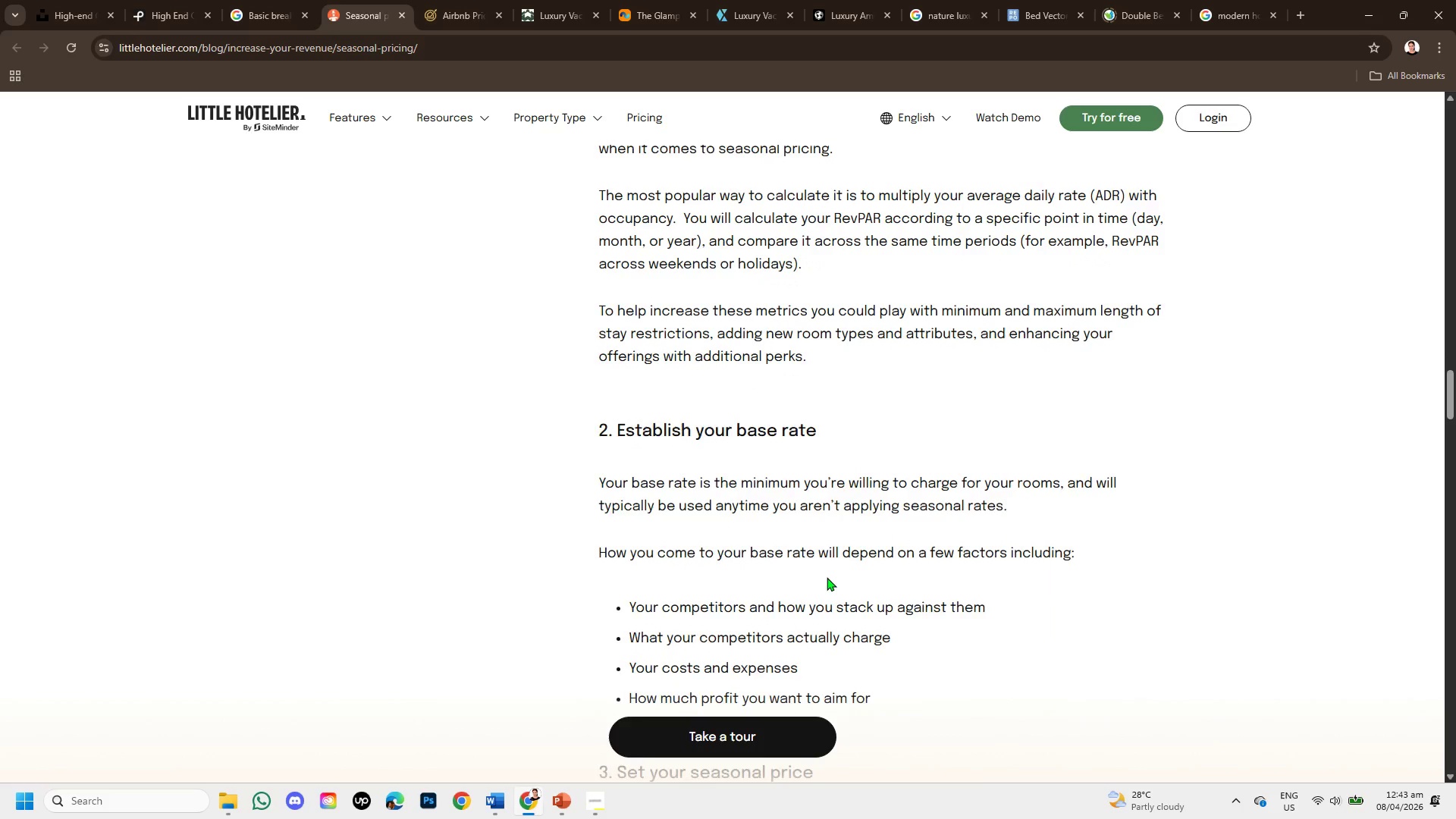 
key(ArrowDown)
 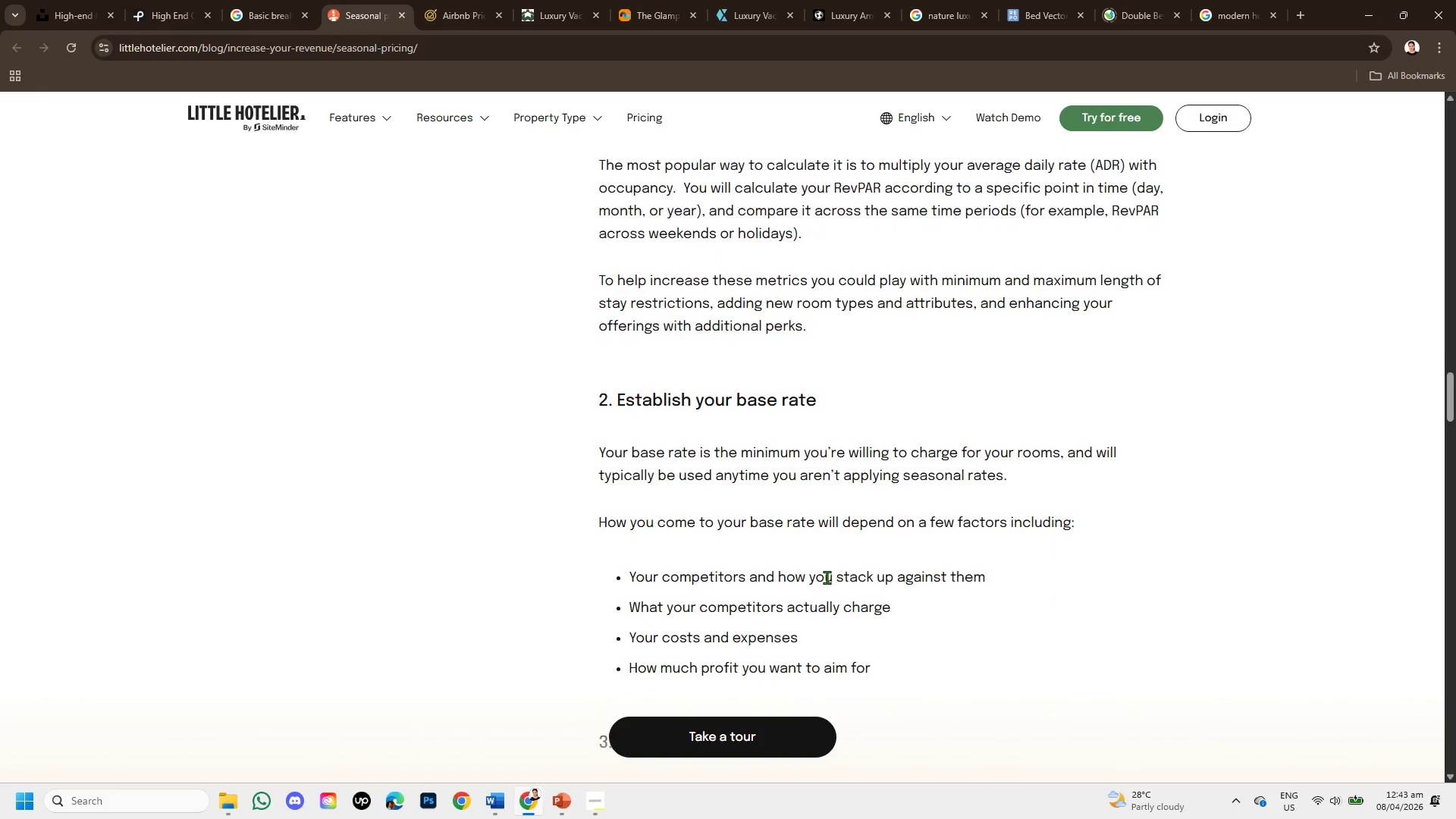 
key(ArrowDown)
 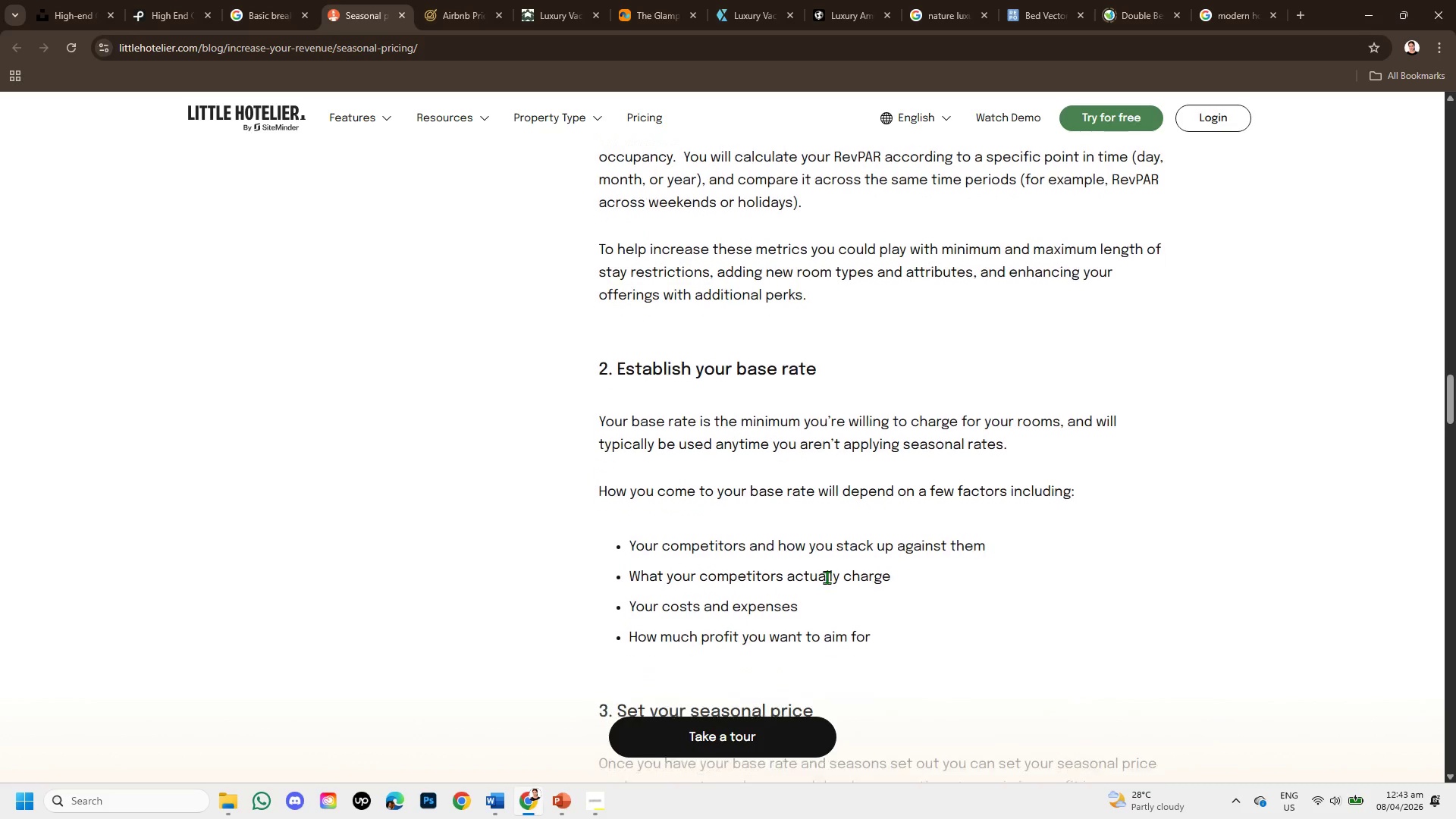 
key(ArrowDown)
 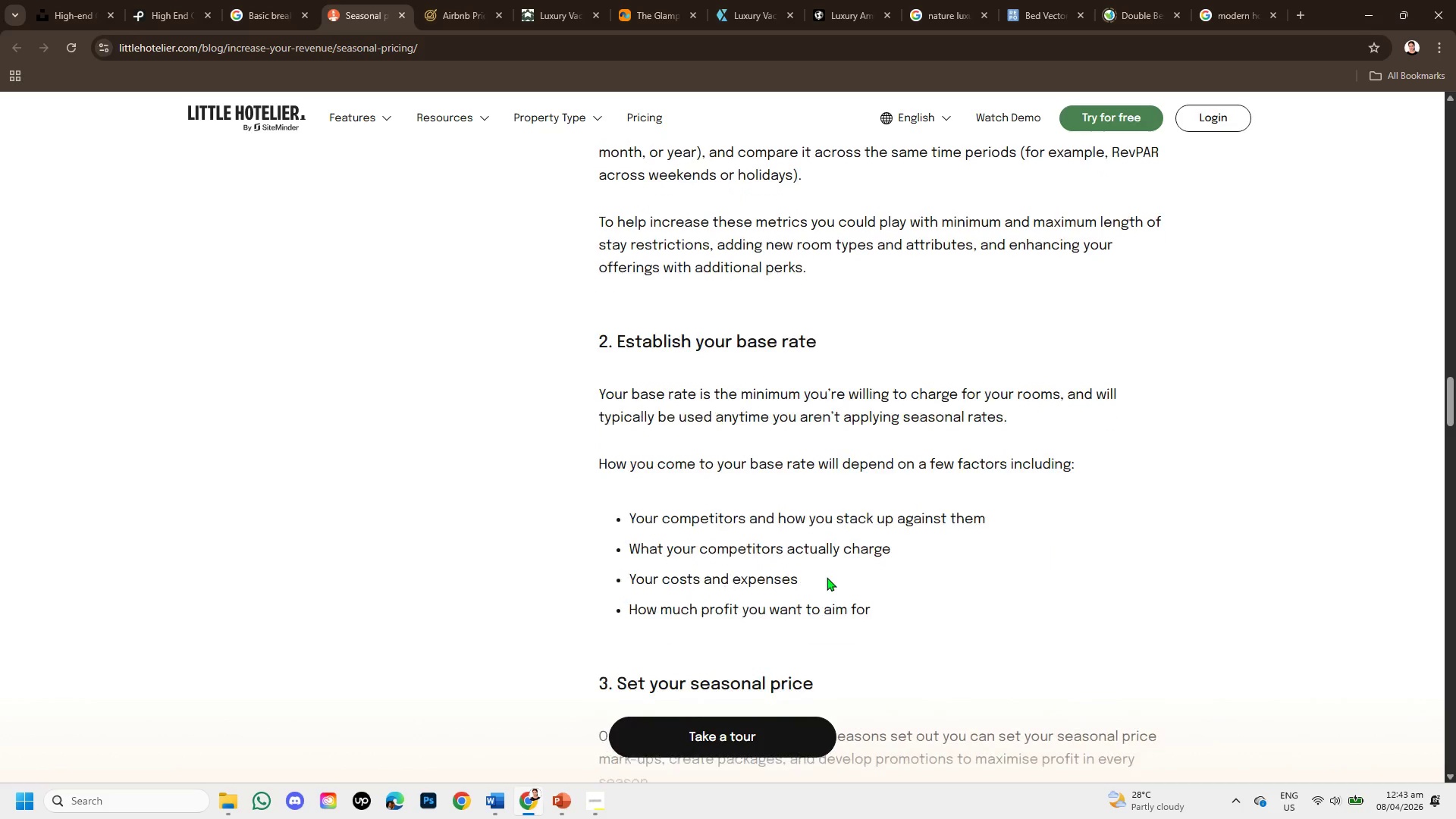 
key(ArrowDown)
 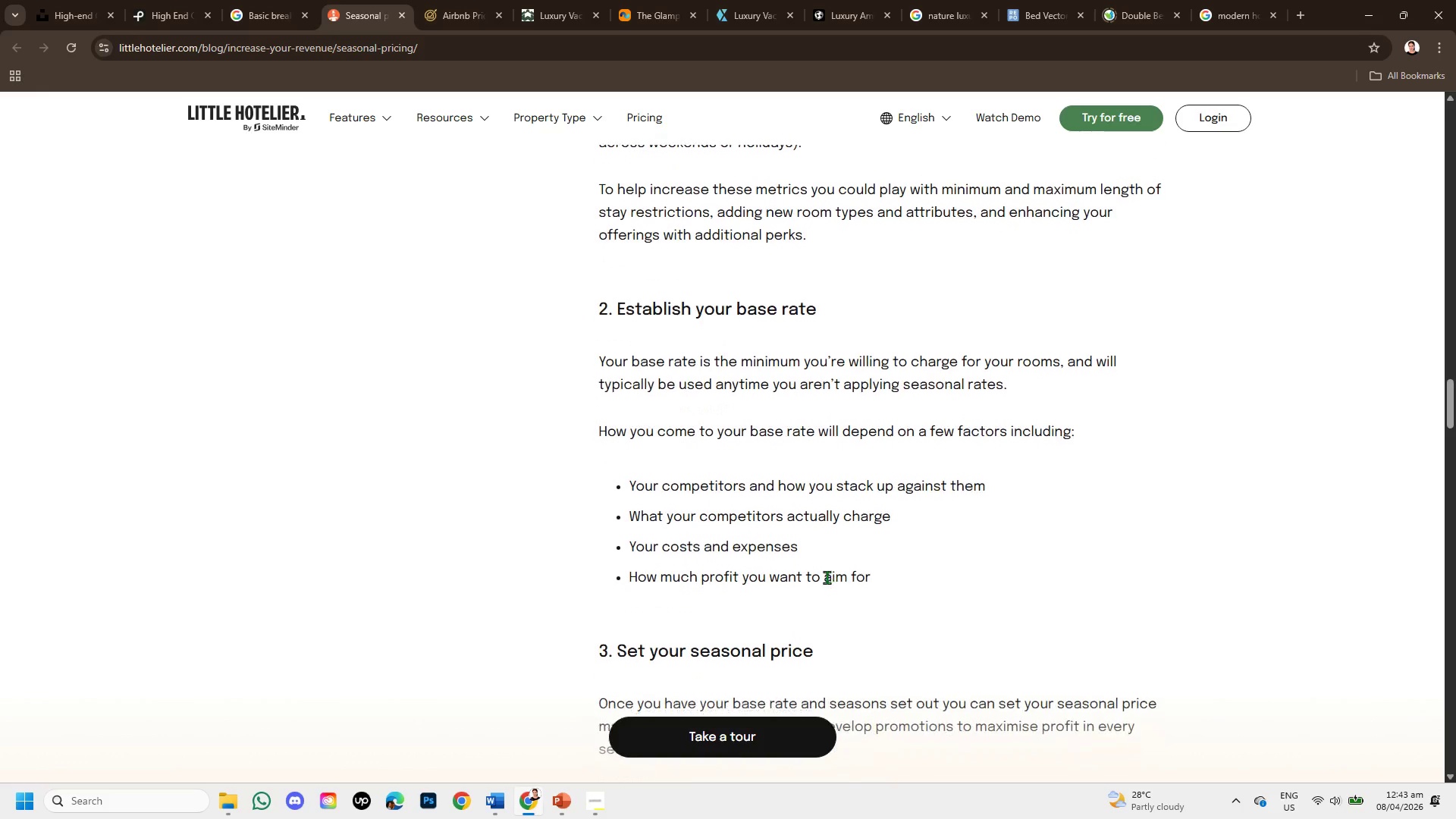 
key(ArrowDown)
 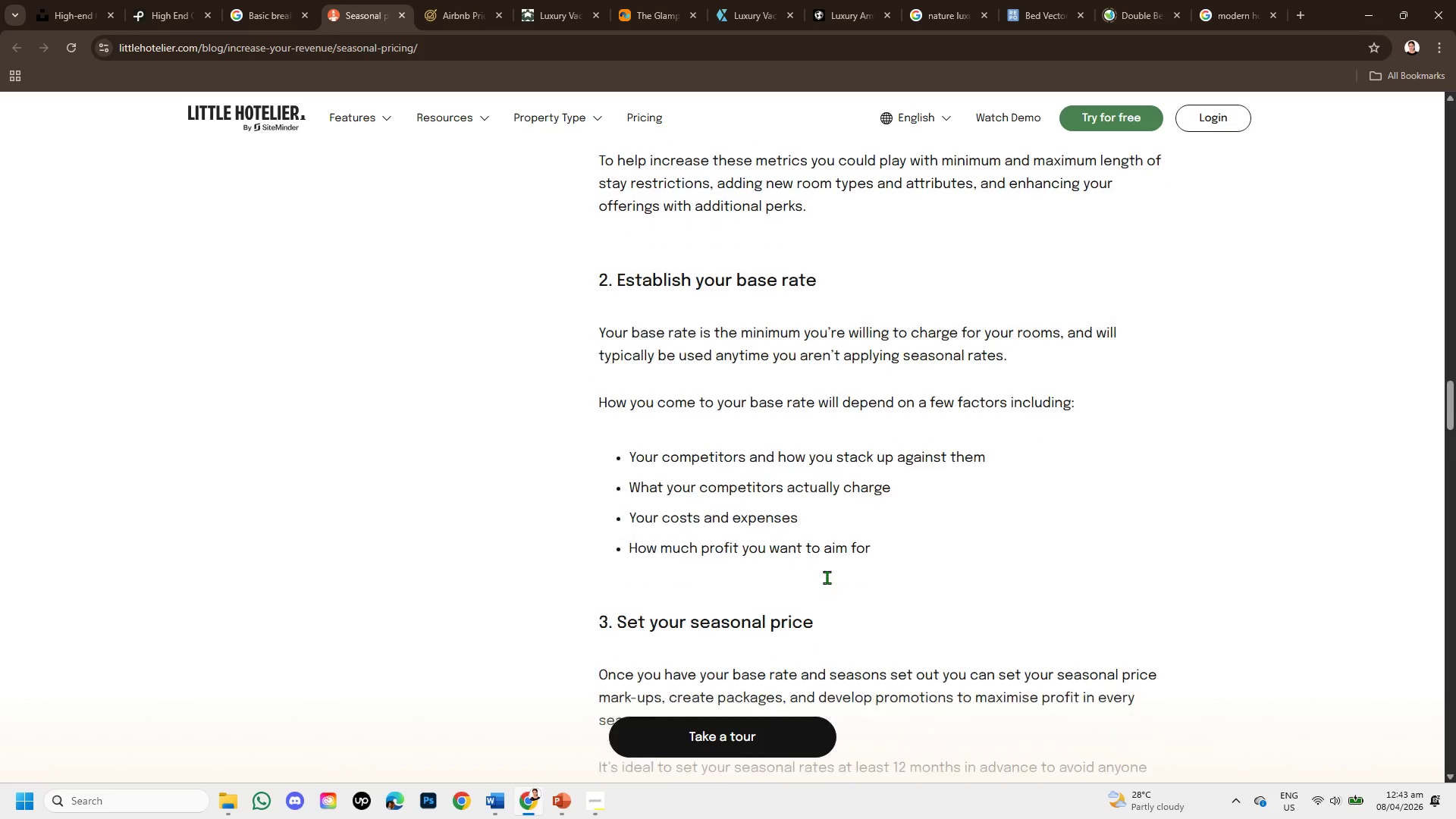 
key(ArrowDown)
 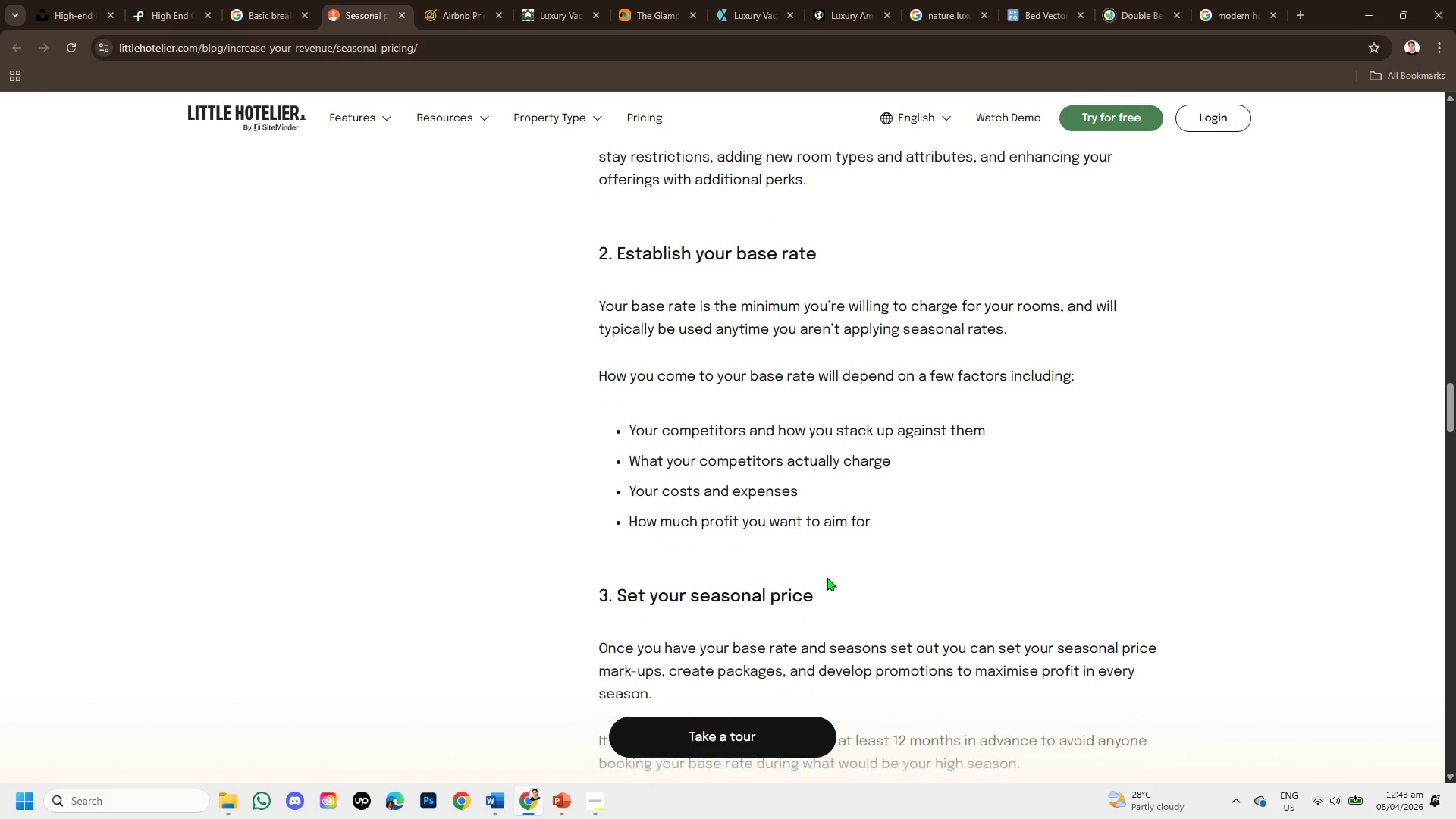 
key(ArrowDown)
 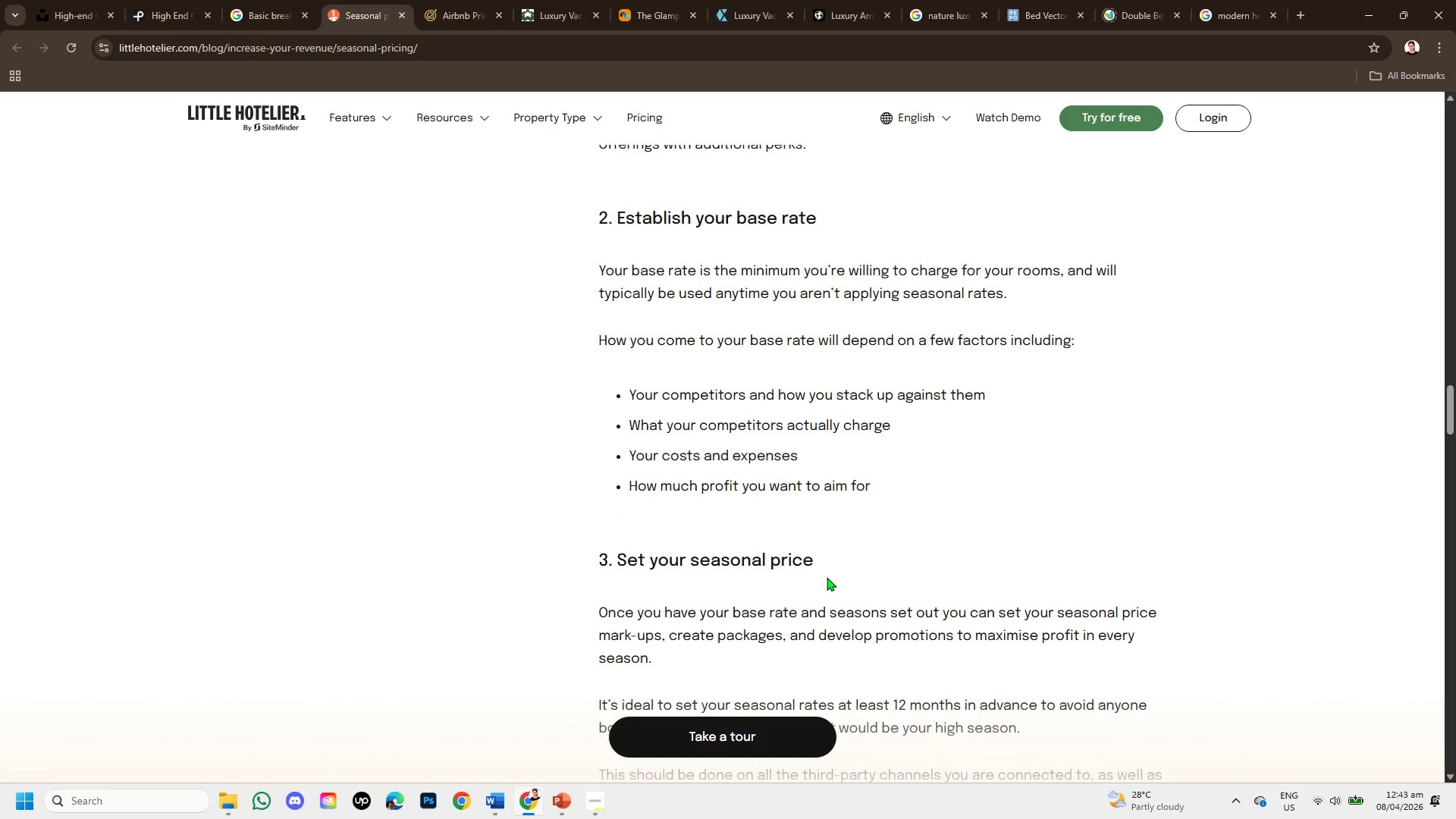 
key(ArrowDown)
 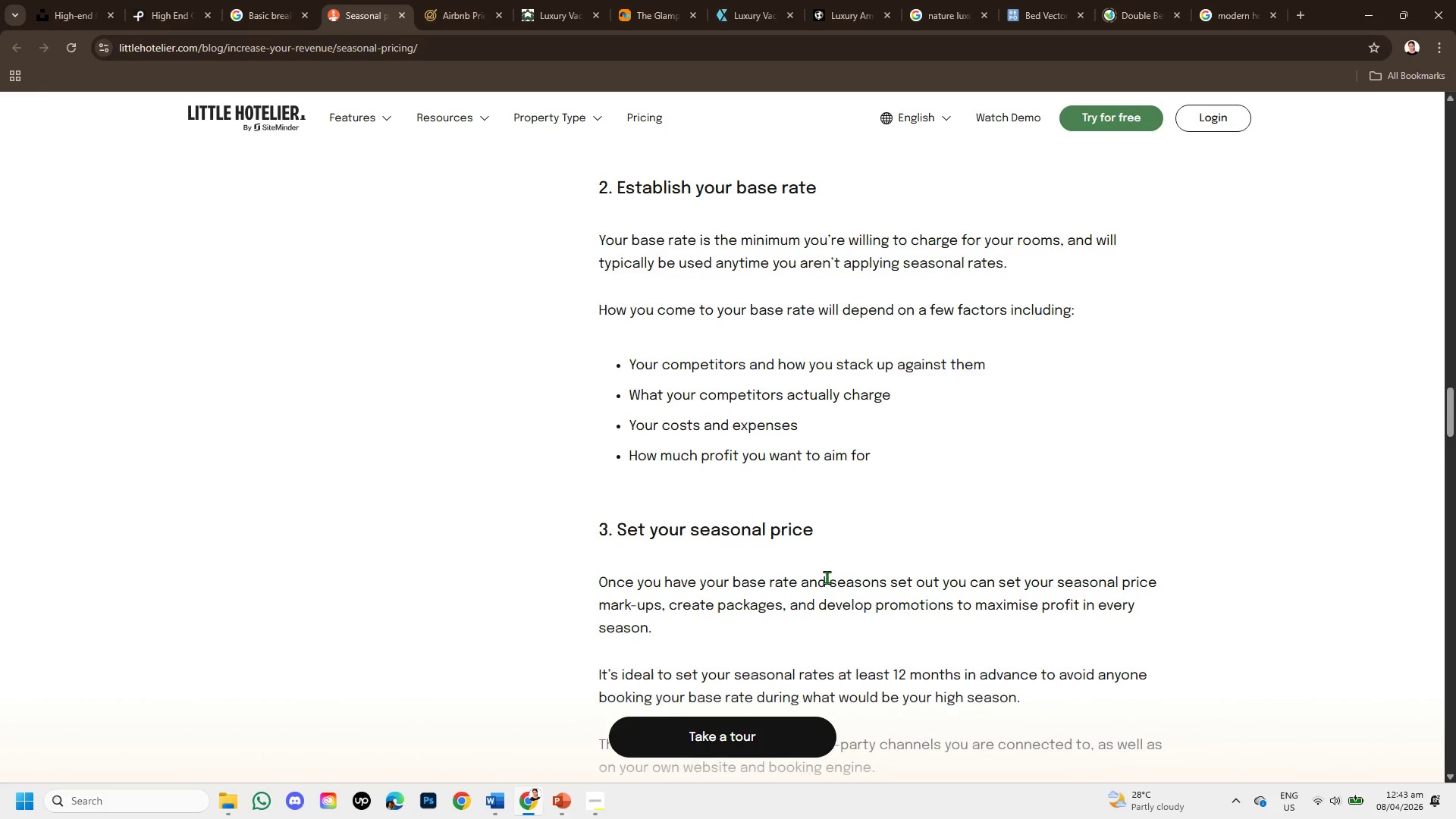 
key(ArrowDown)
 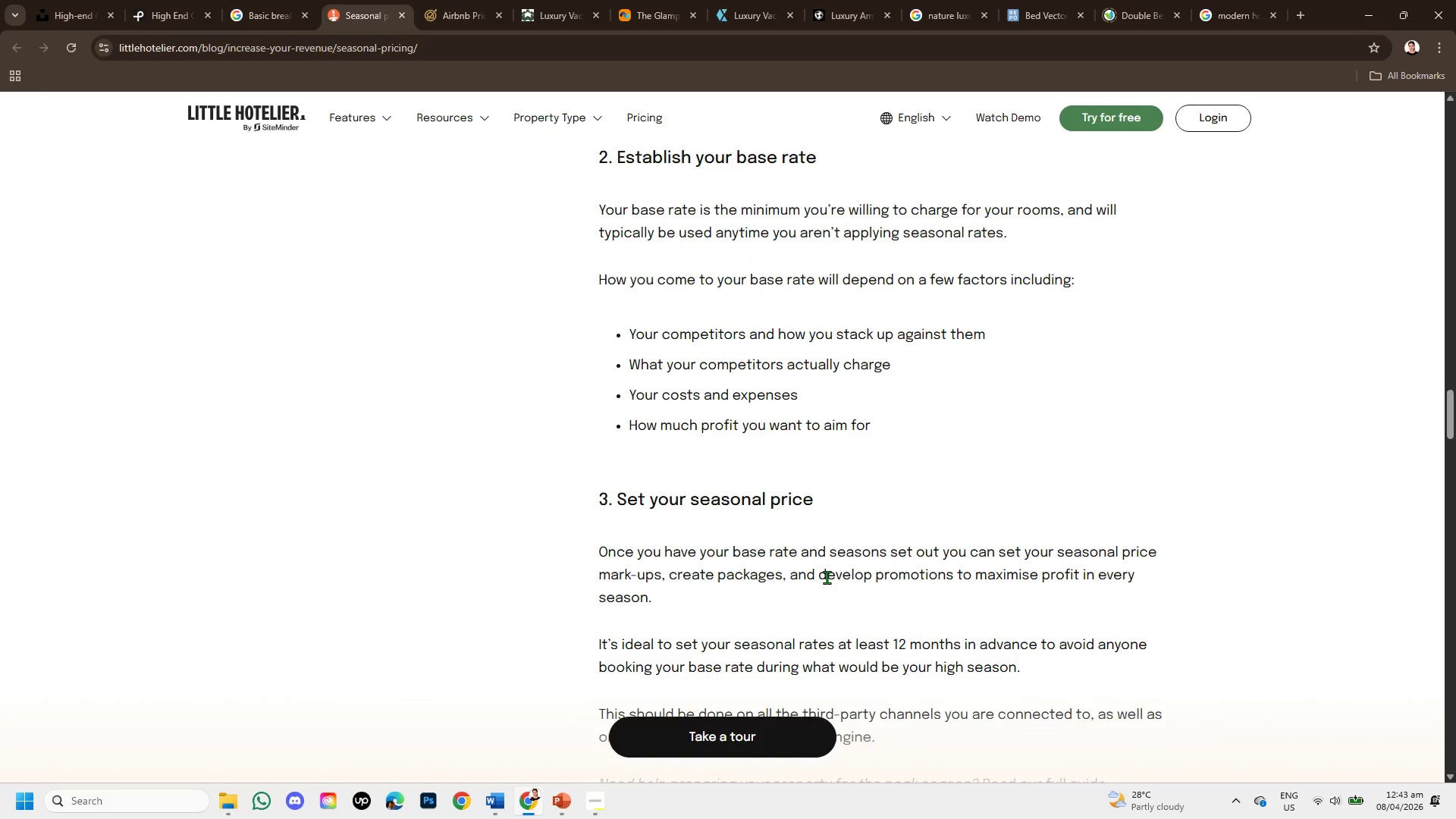 
key(ArrowDown)
 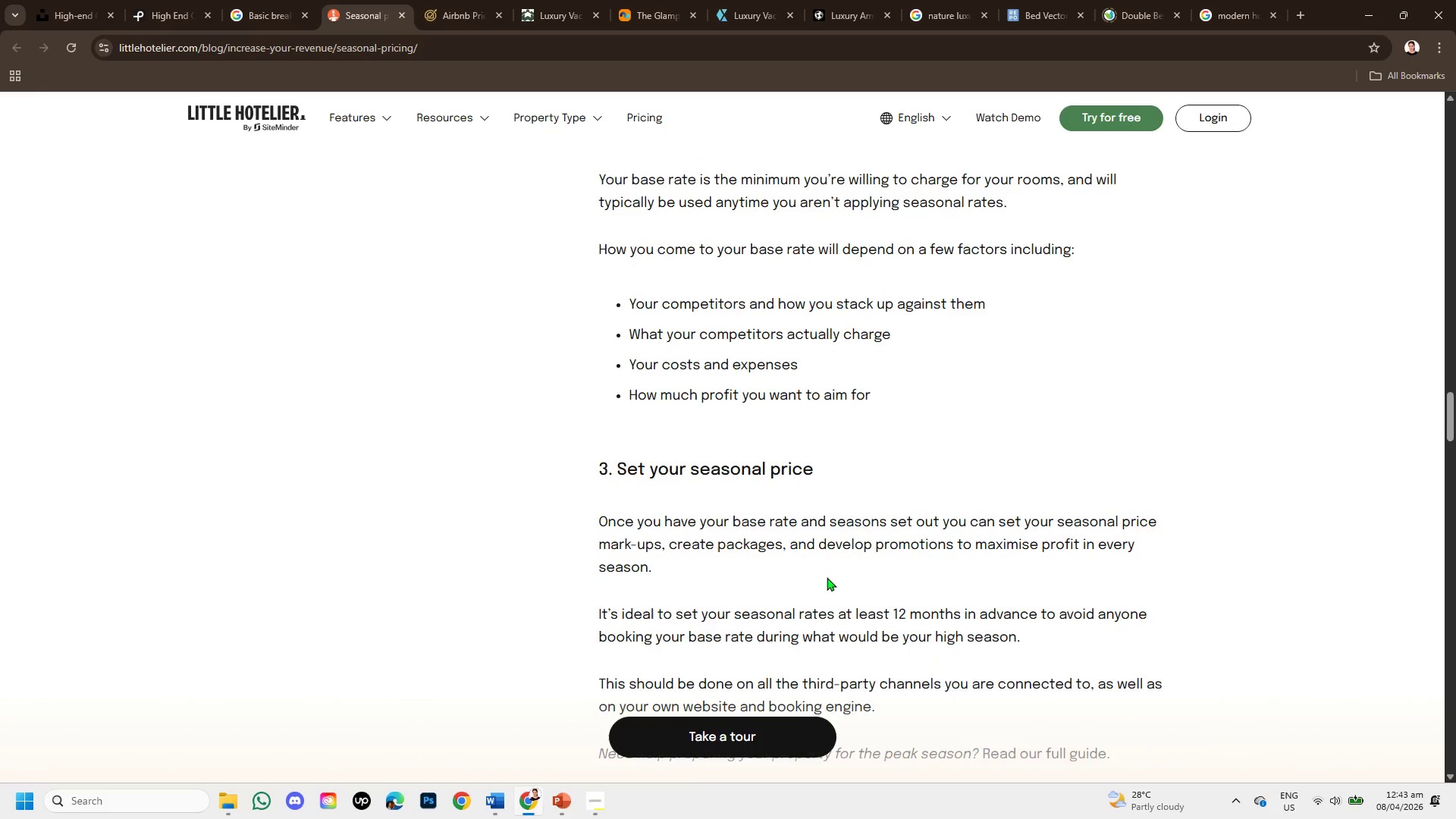 
key(ArrowDown)
 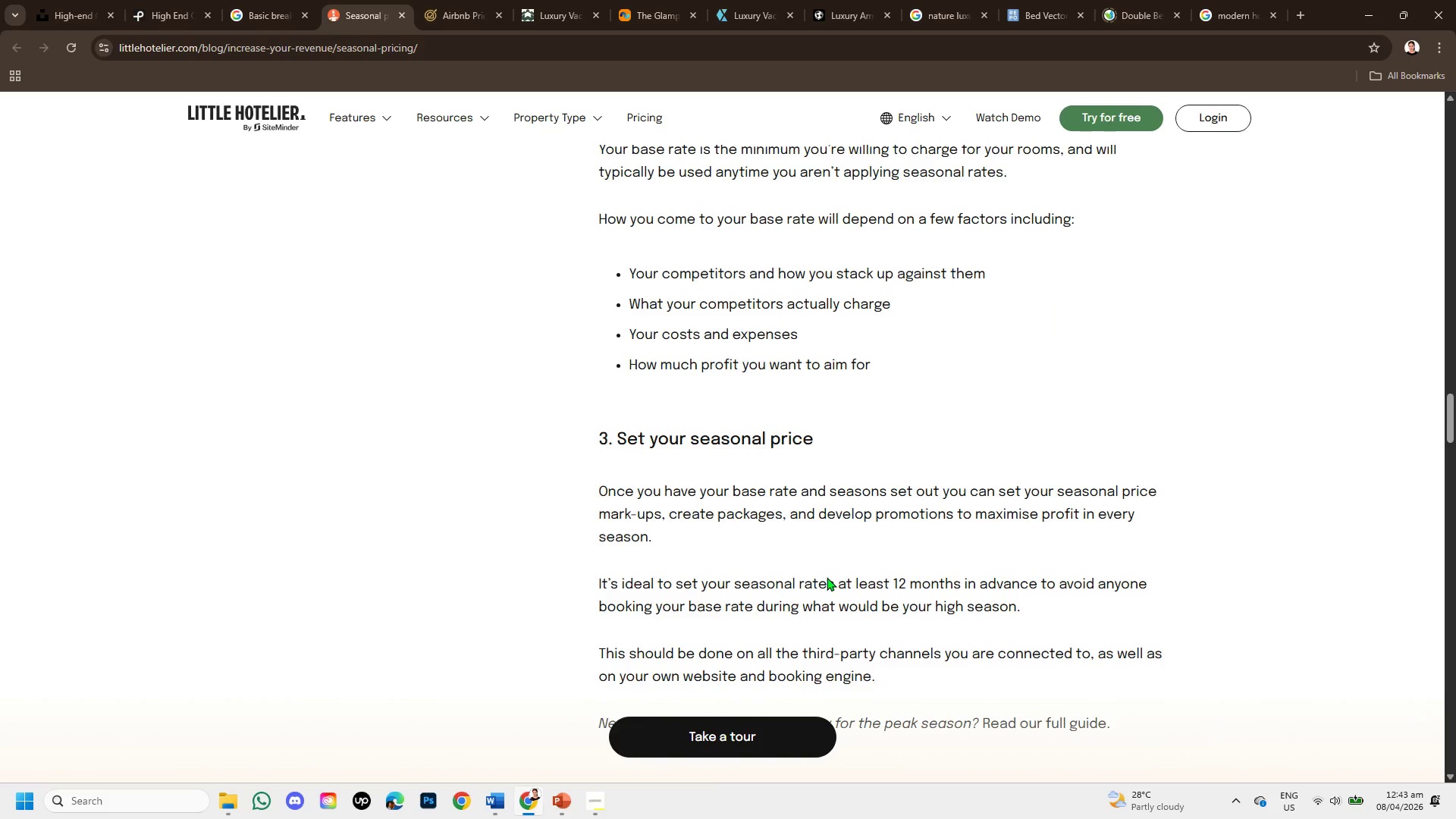 
key(ArrowDown)
 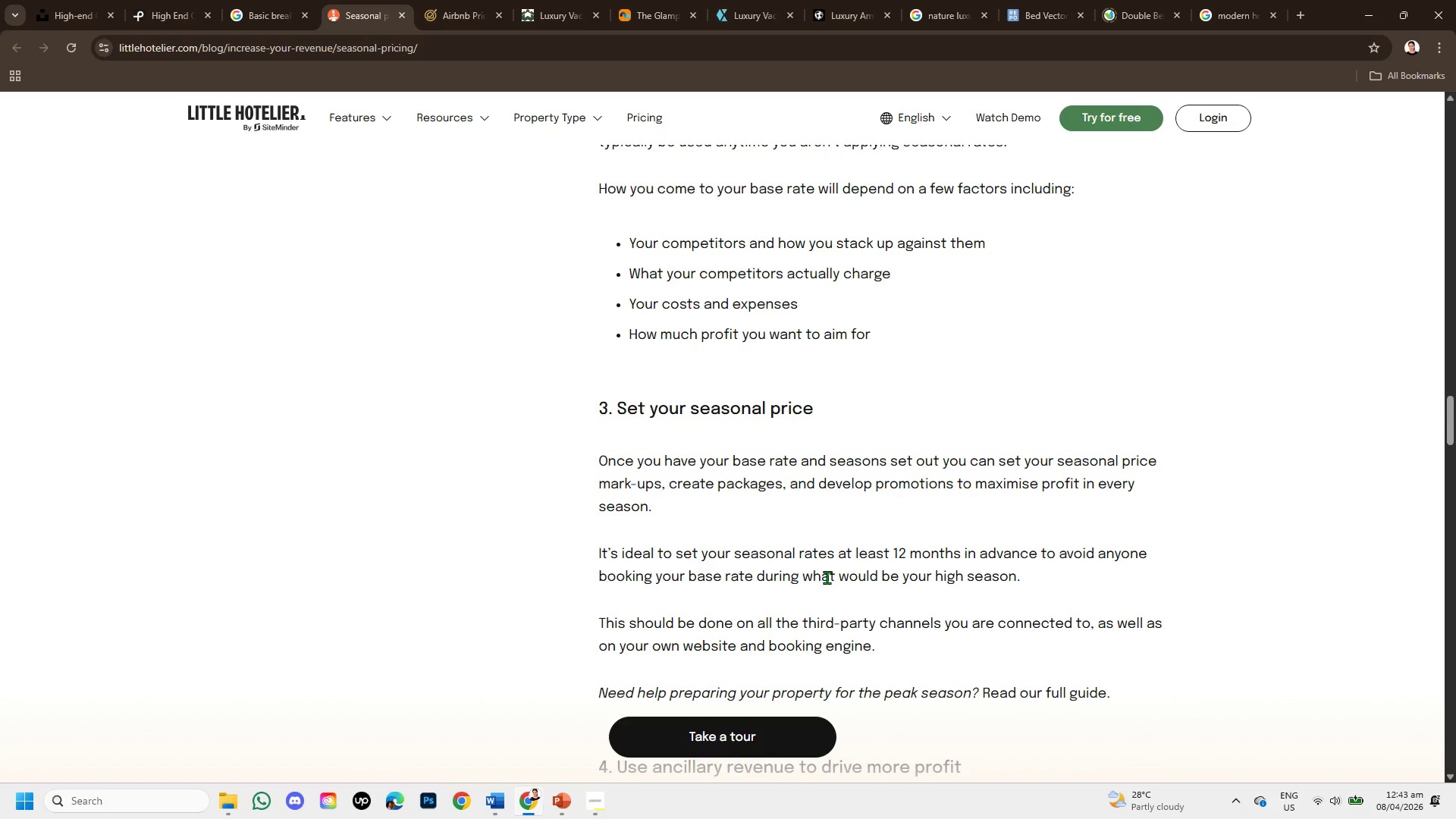 
key(ArrowDown)
 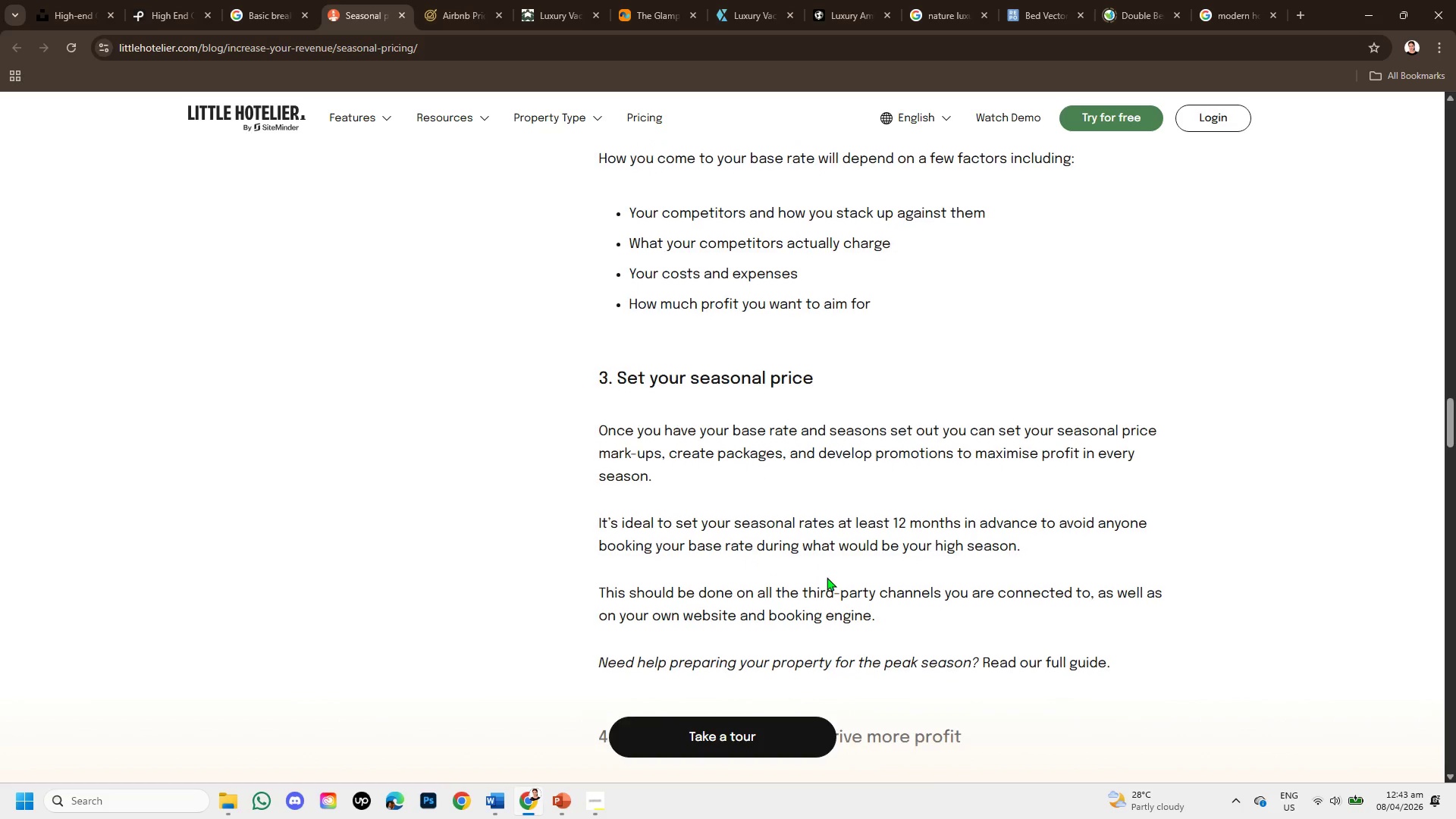 
key(ArrowDown)
 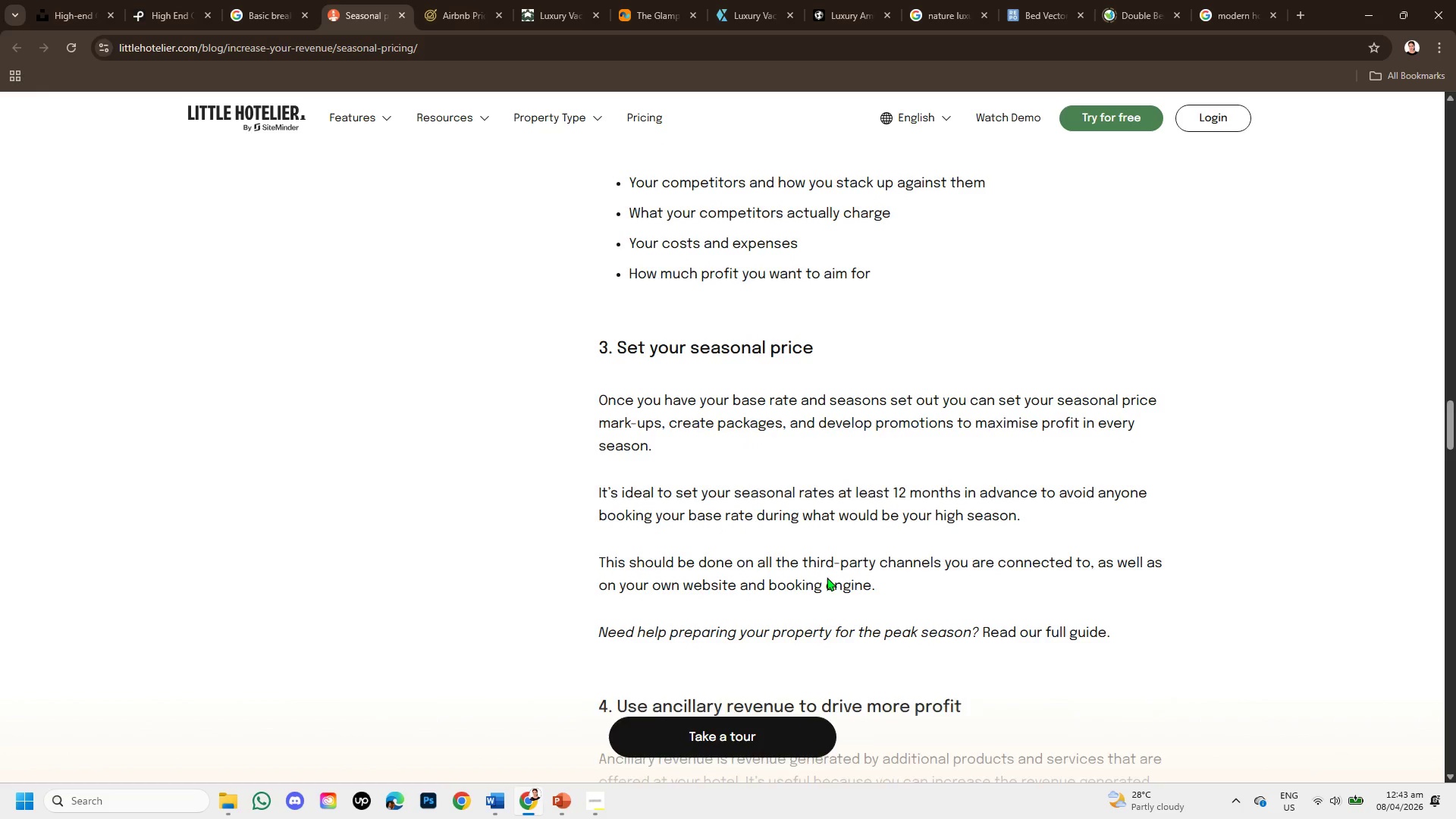 
key(ArrowDown)
 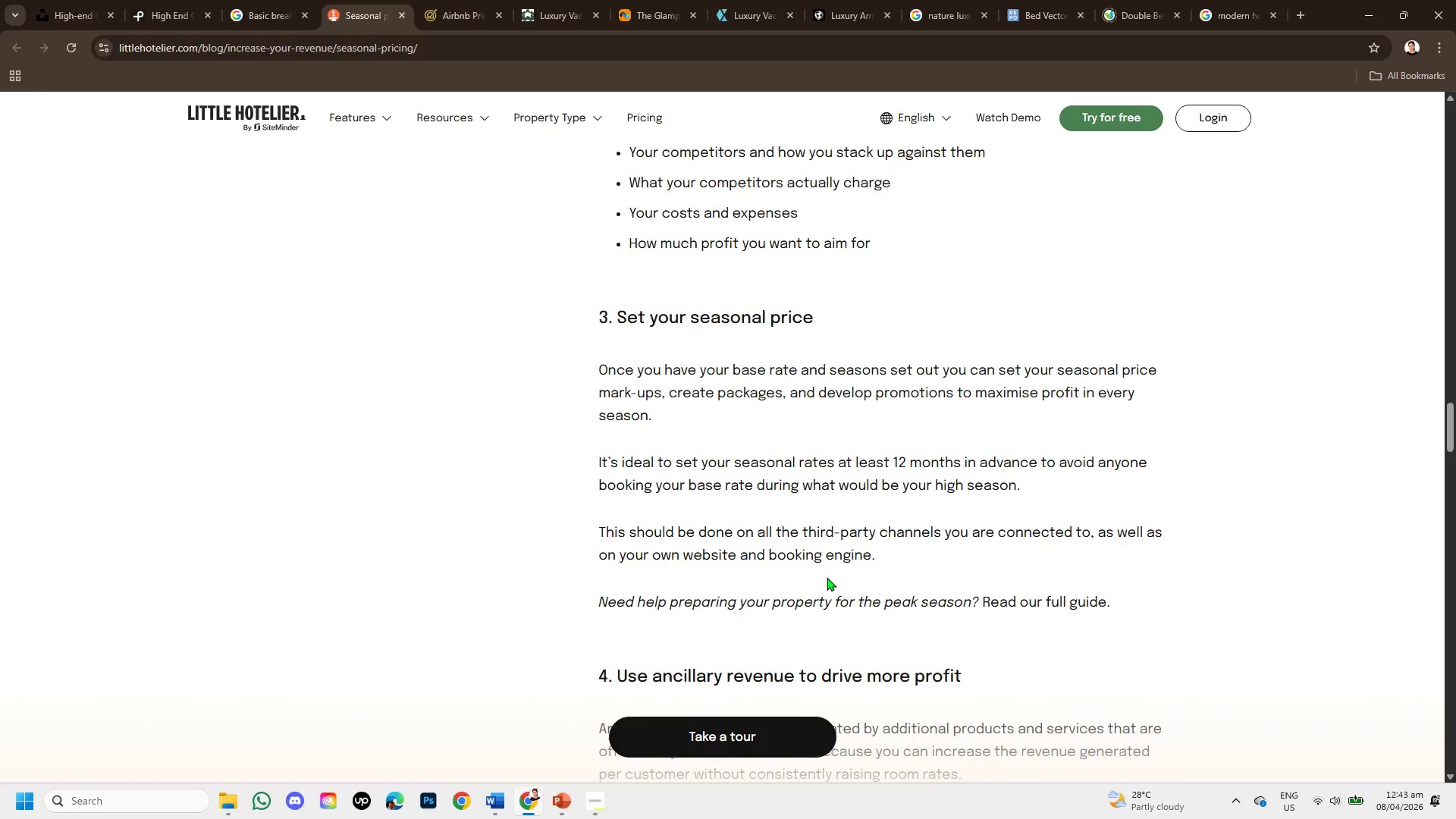 
key(ArrowDown)
 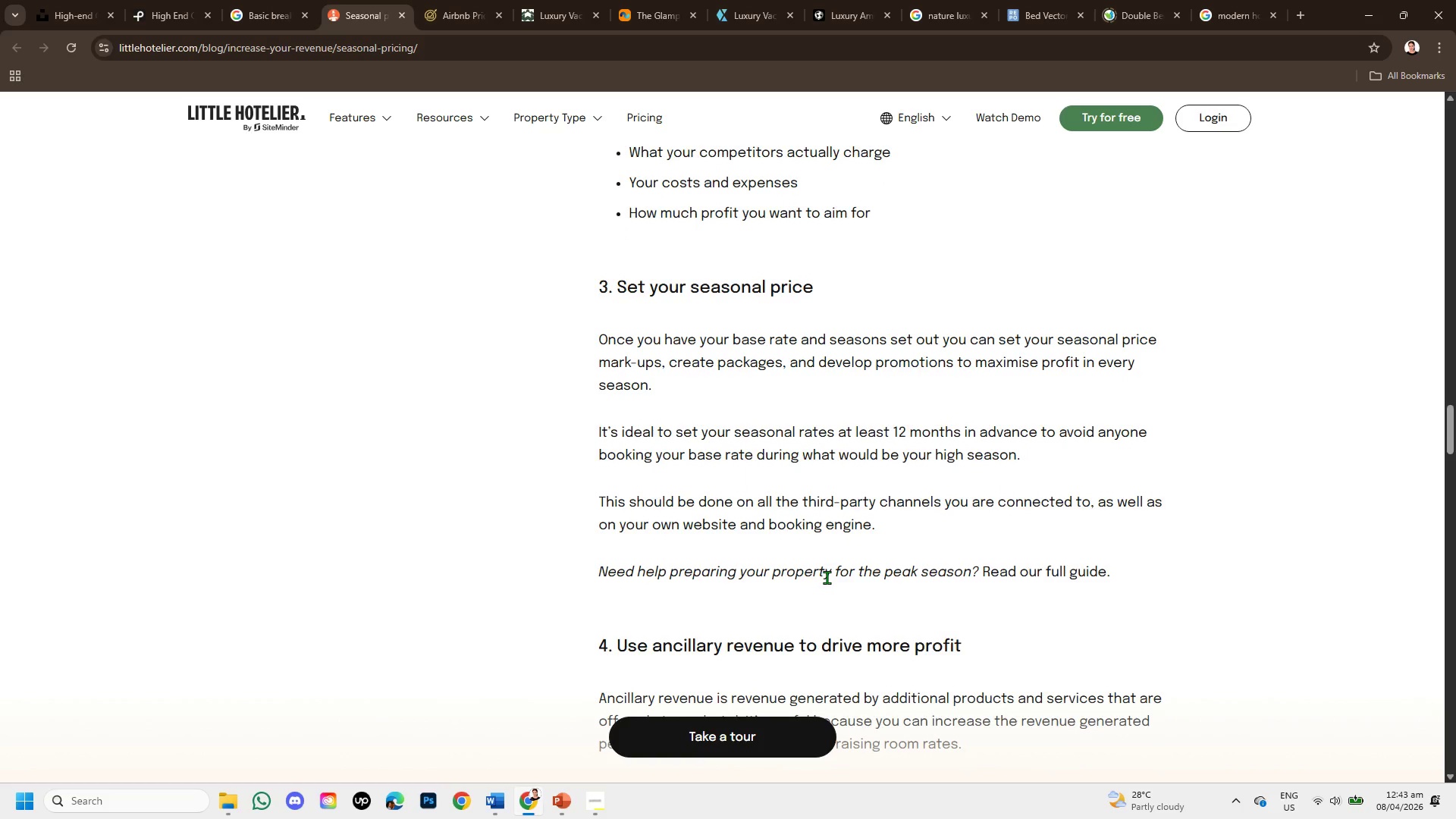 
key(ArrowDown)
 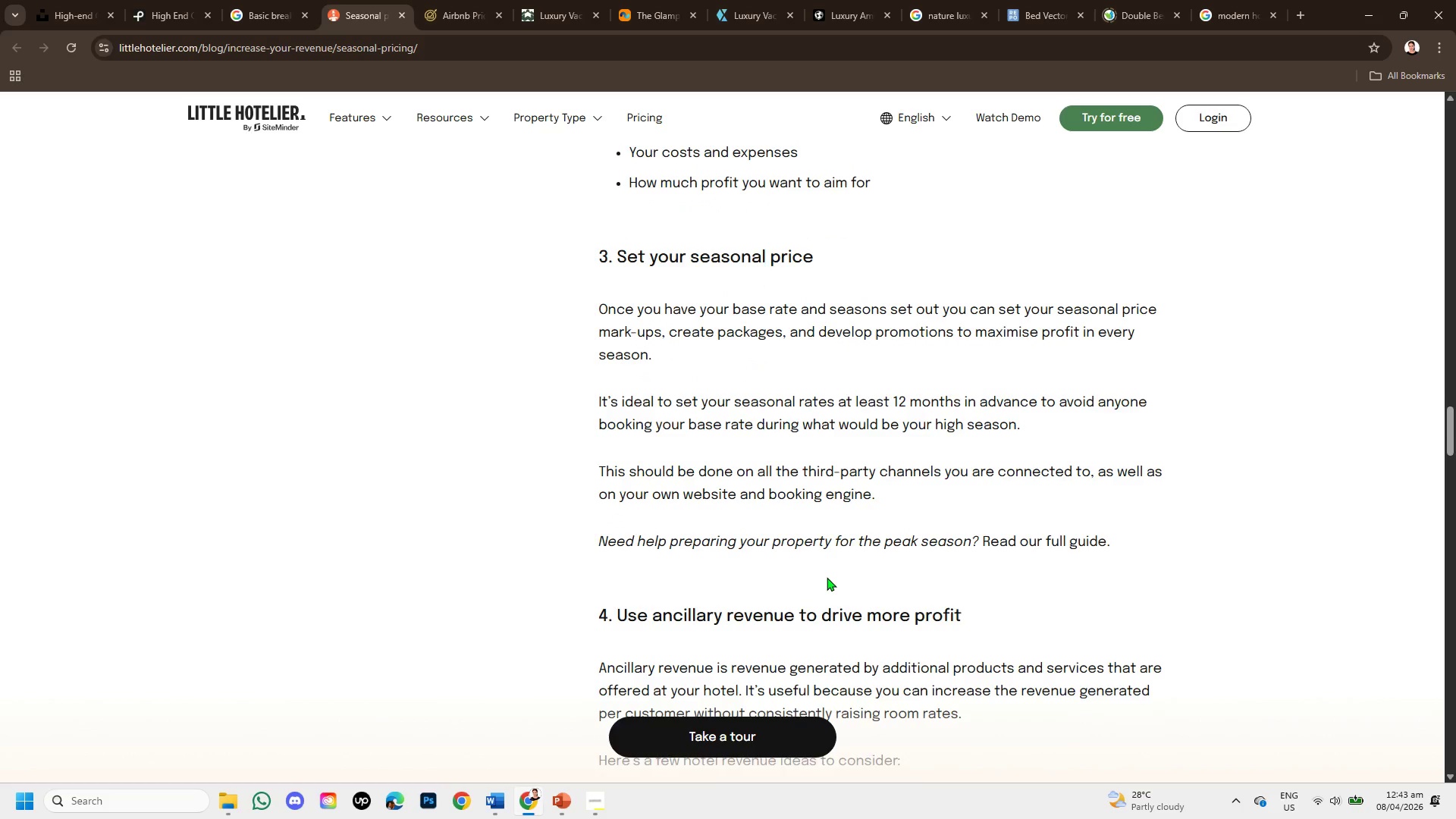 
key(ArrowDown)
 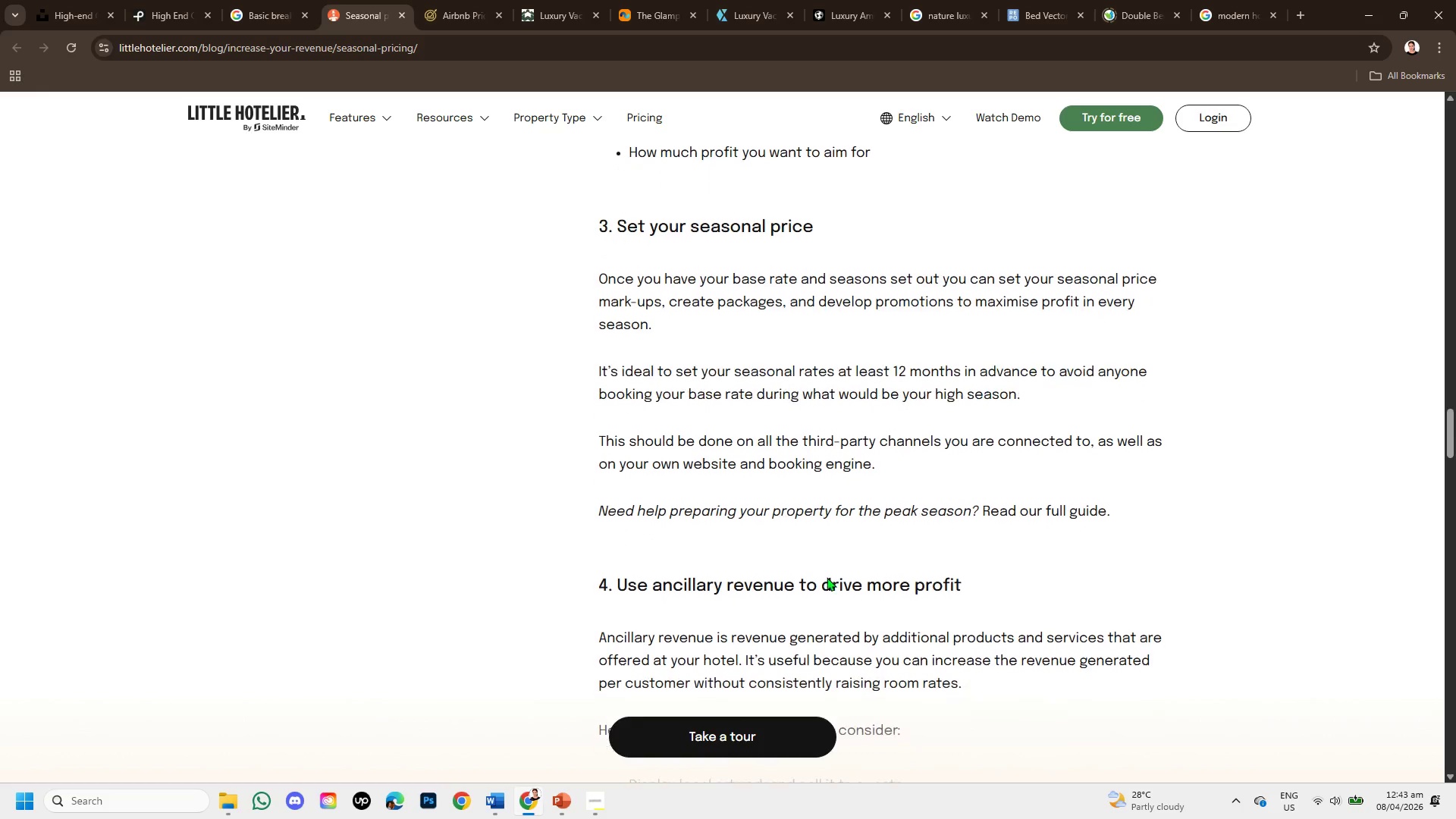 
key(ArrowDown)
 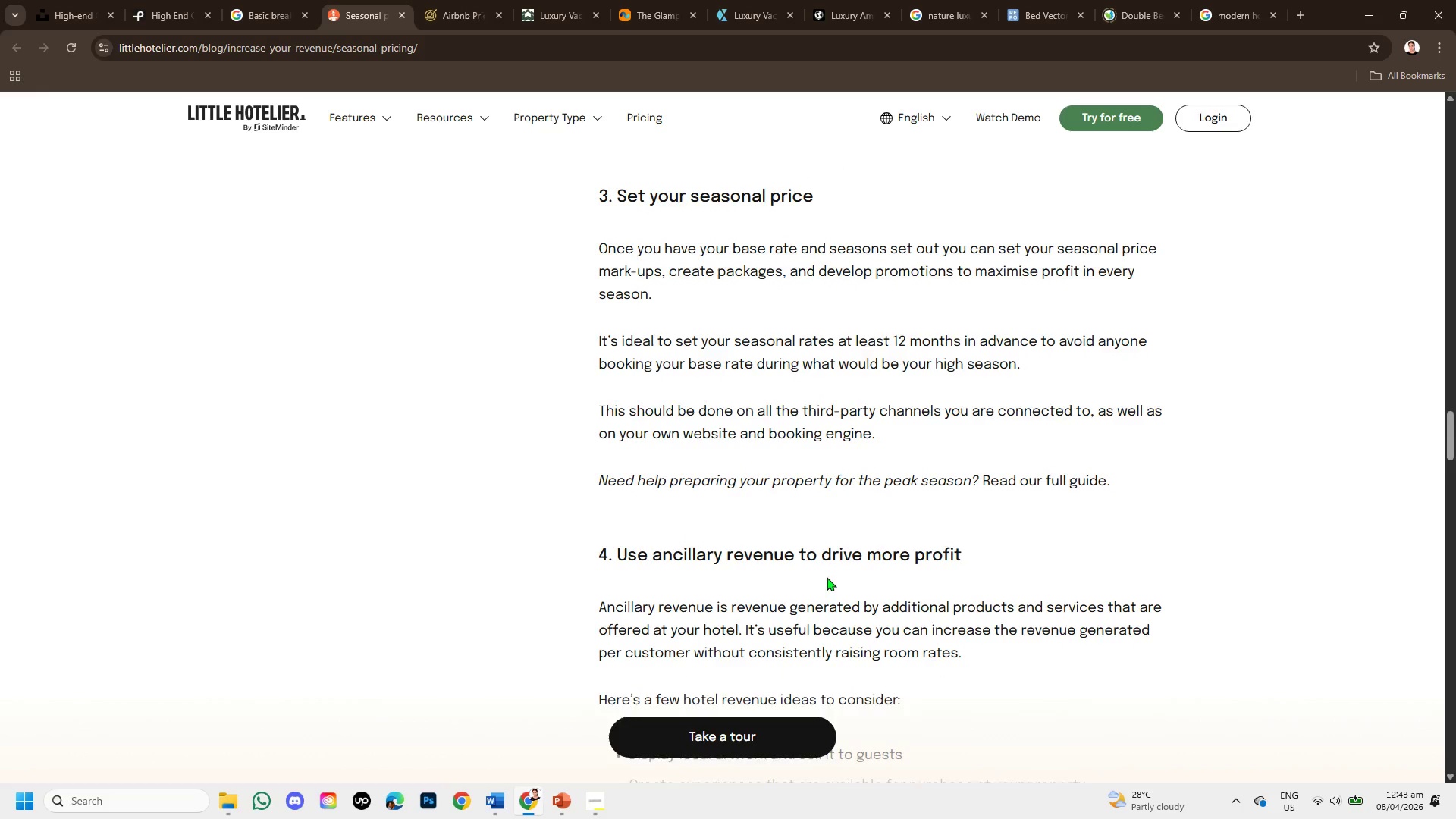 
key(ArrowDown)
 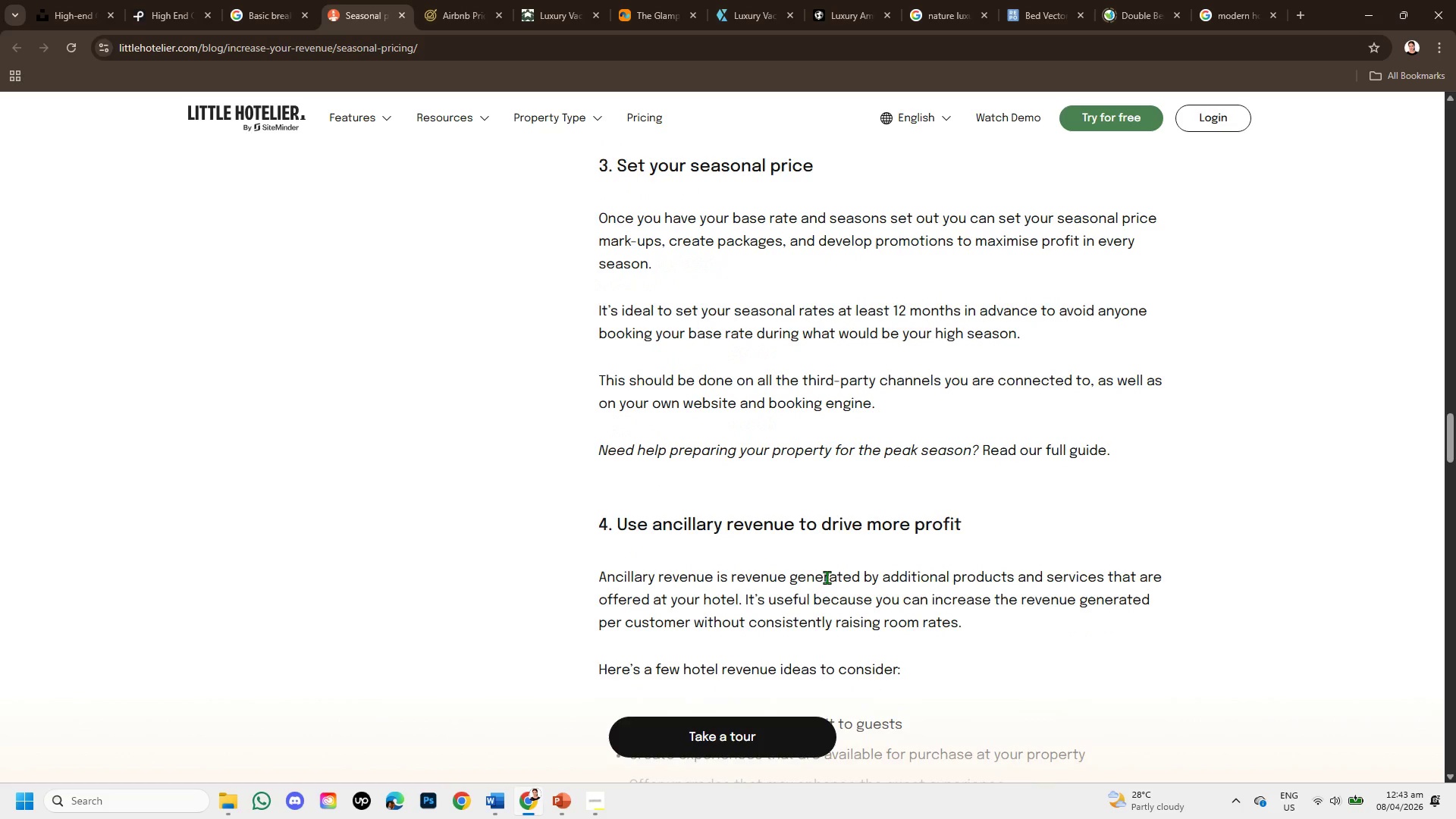 
key(ArrowDown)
 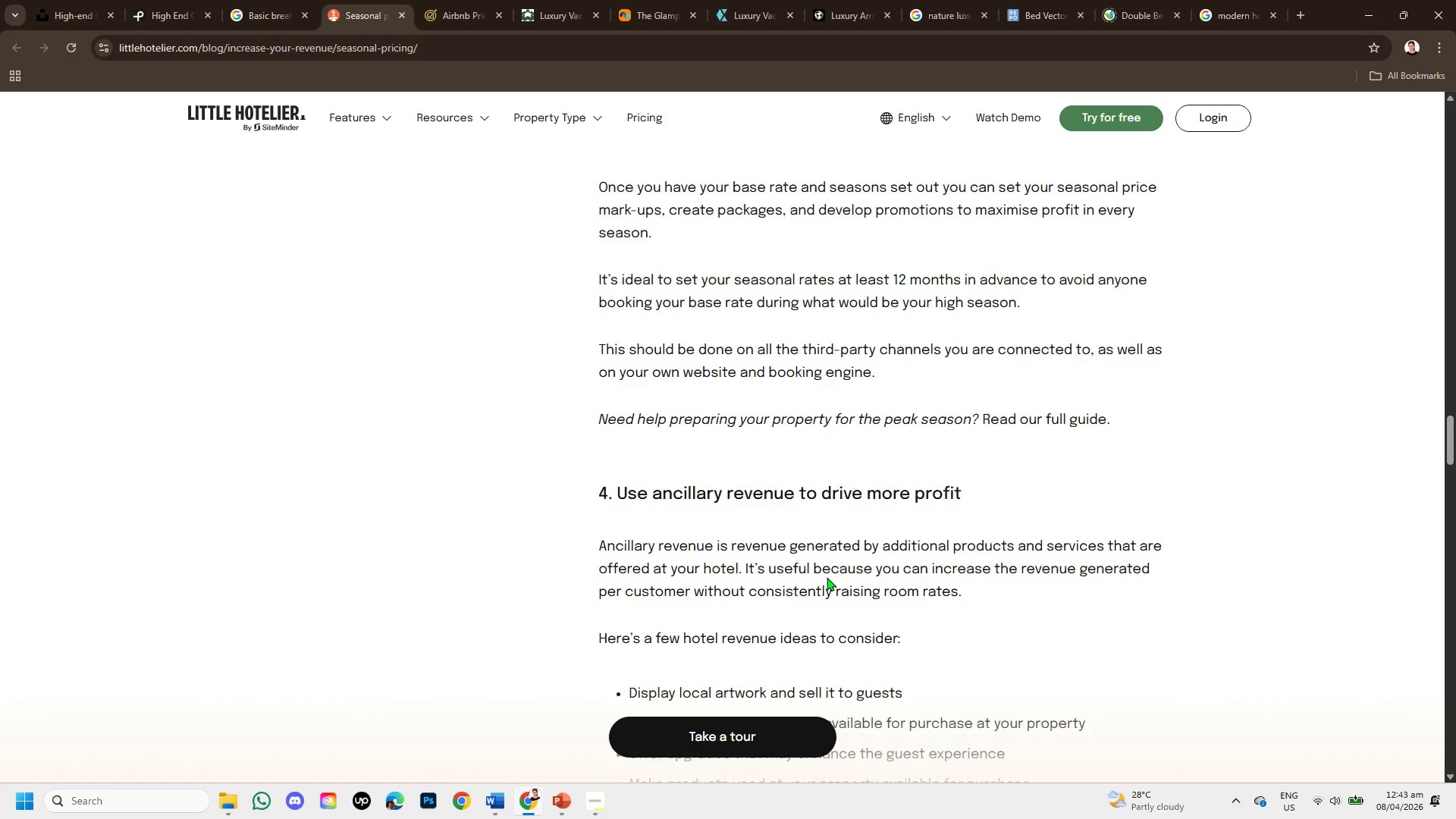 
key(ArrowDown)
 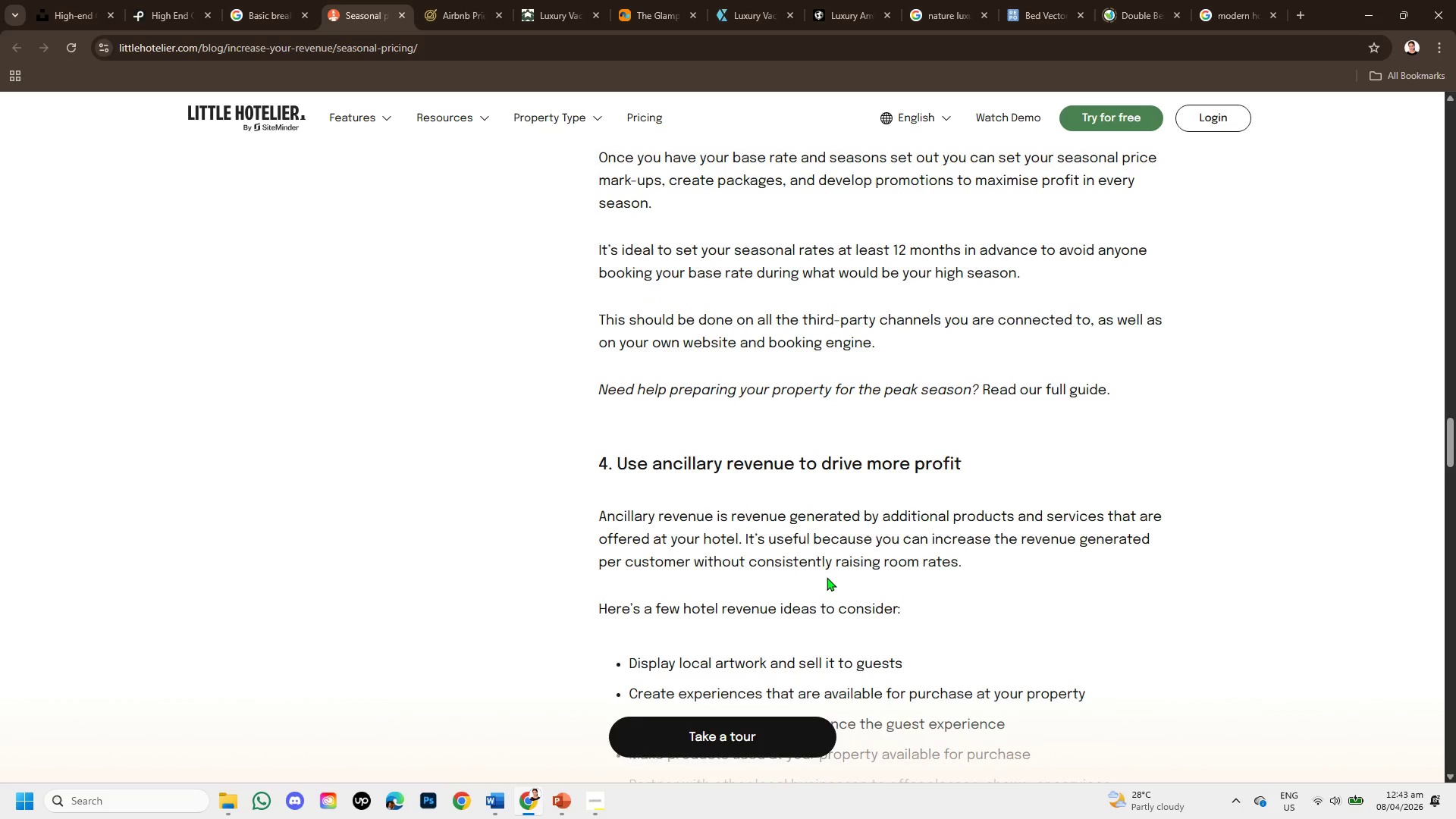 
key(ArrowDown)
 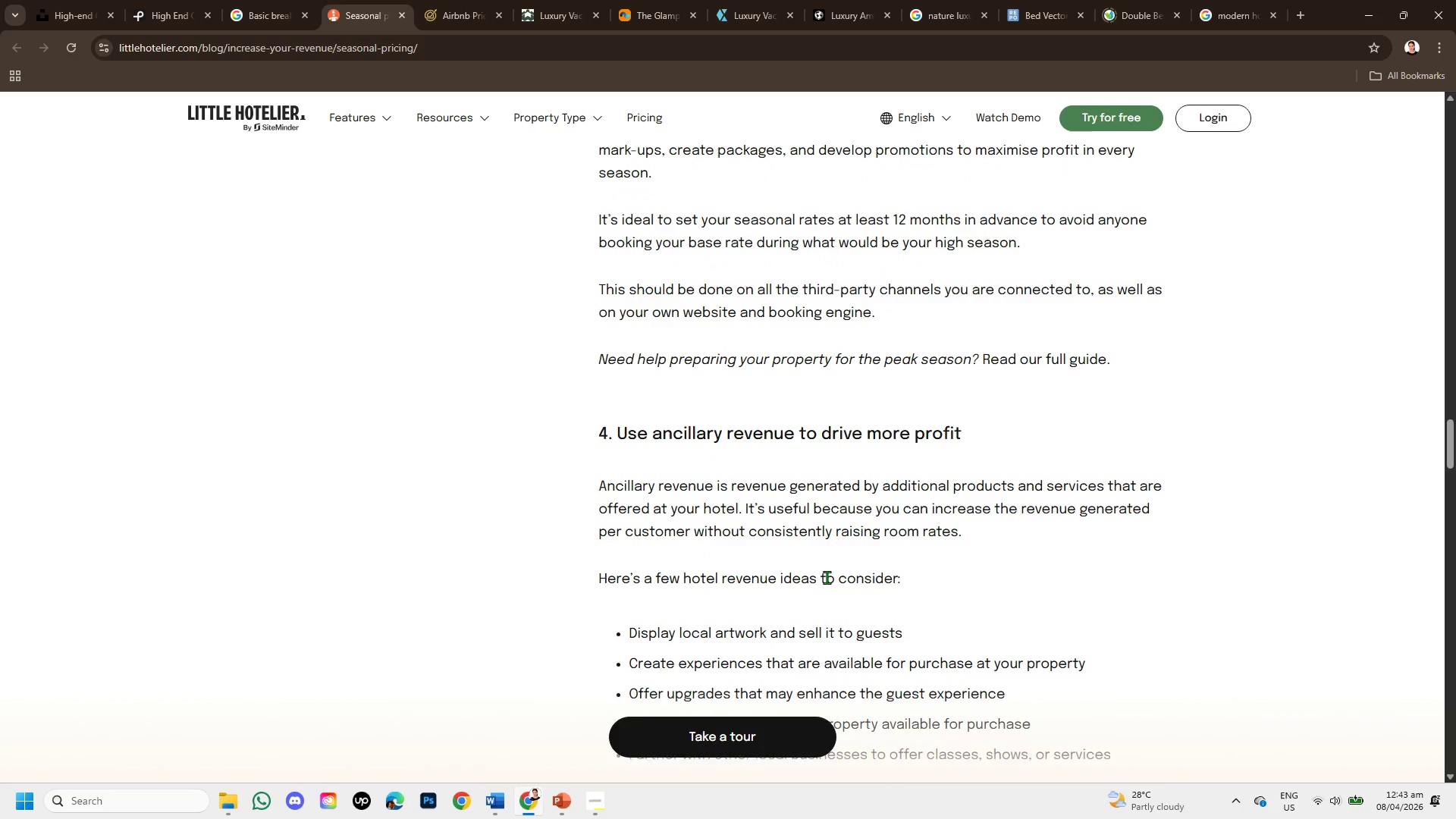 
key(ArrowDown)
 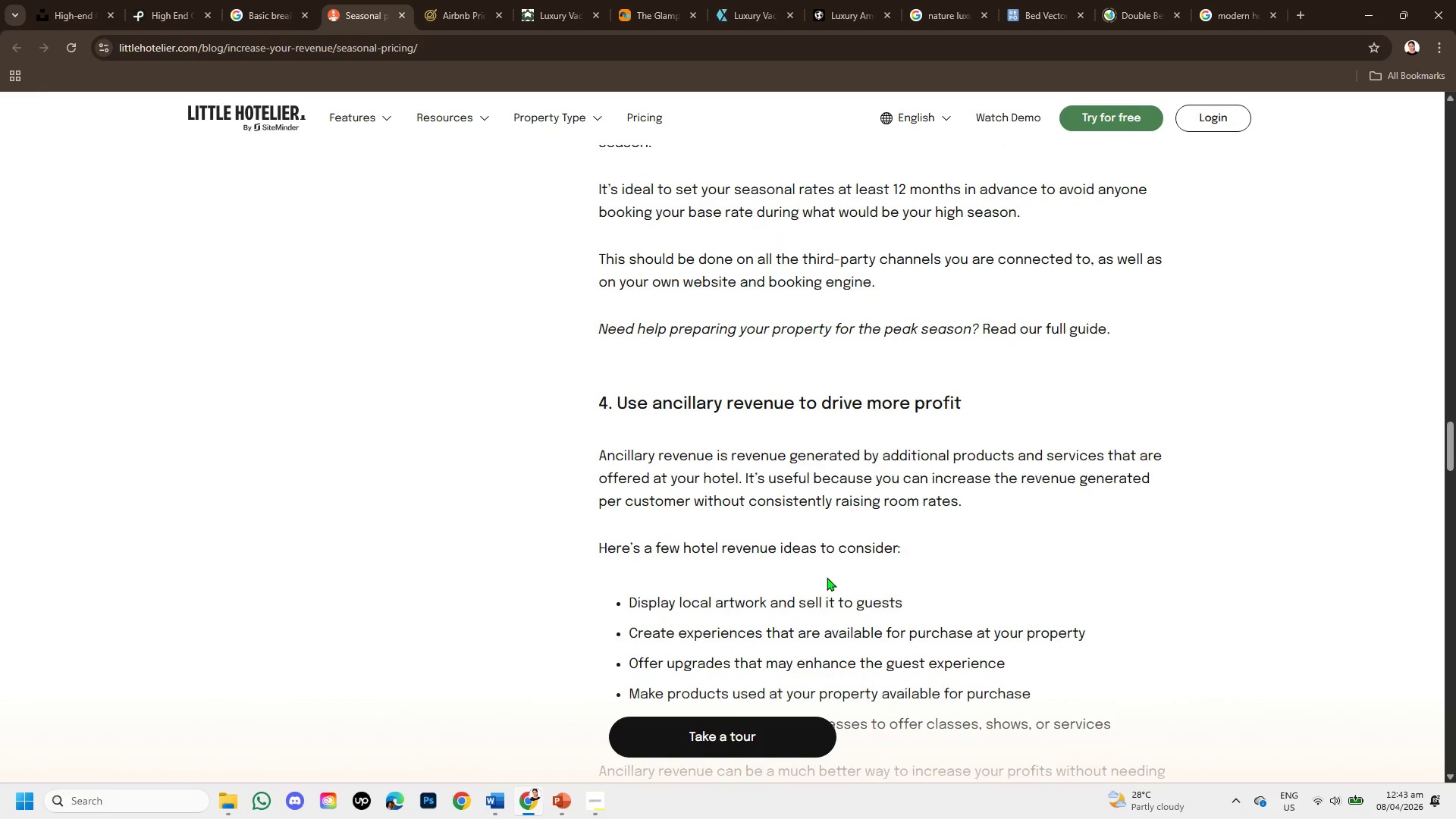 
key(ArrowDown)
 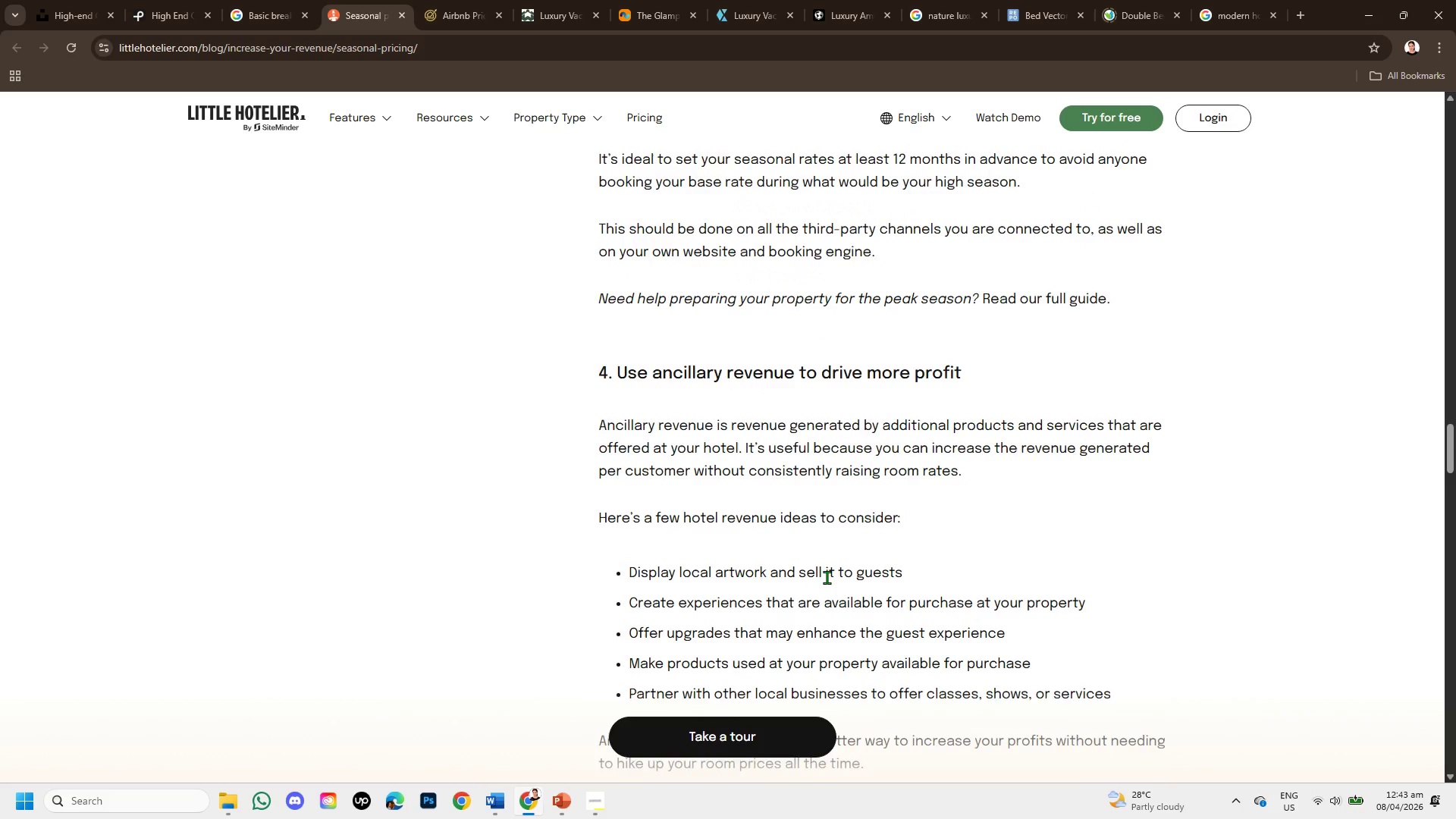 
key(ArrowDown)
 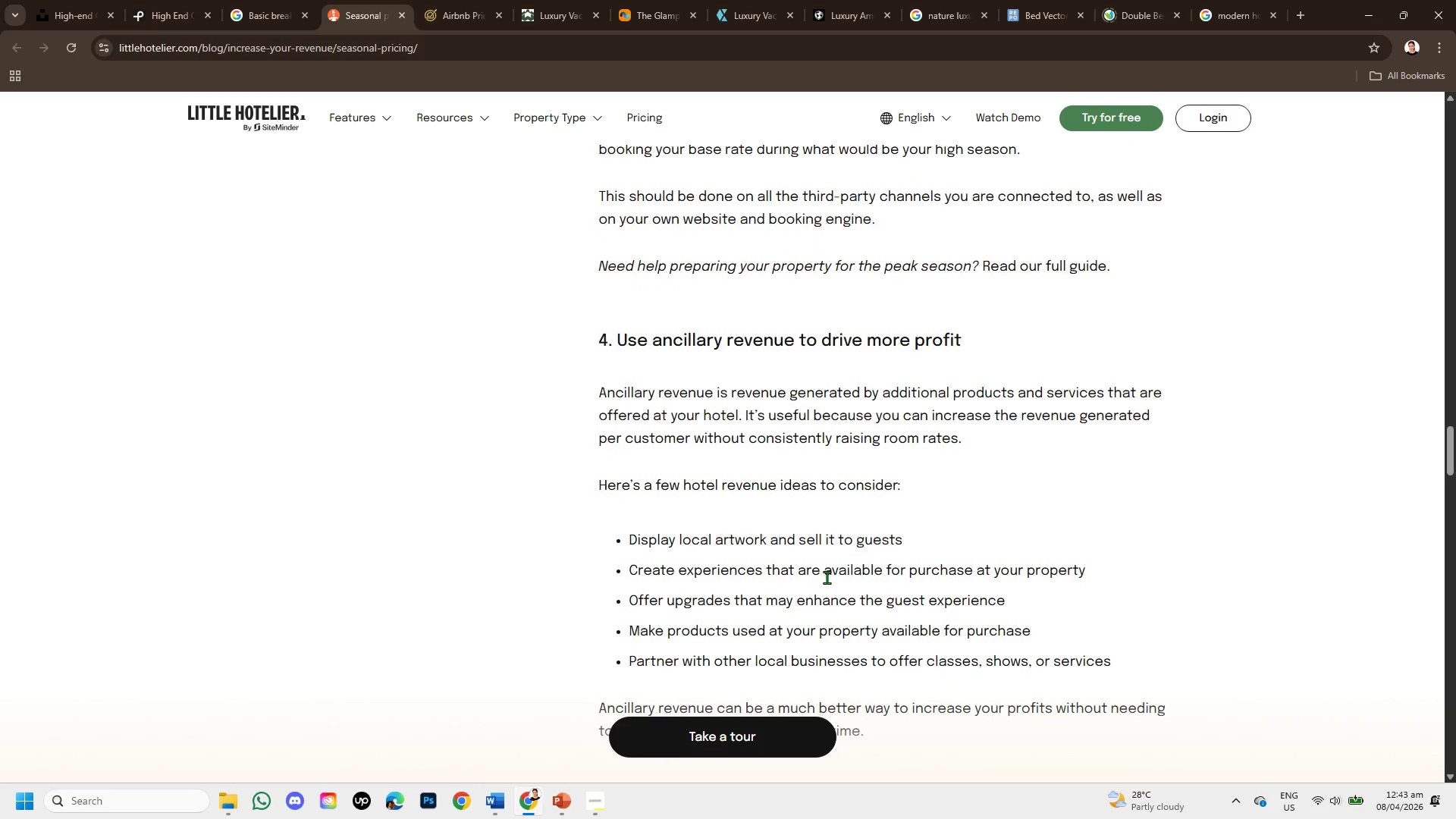 
key(ArrowDown)
 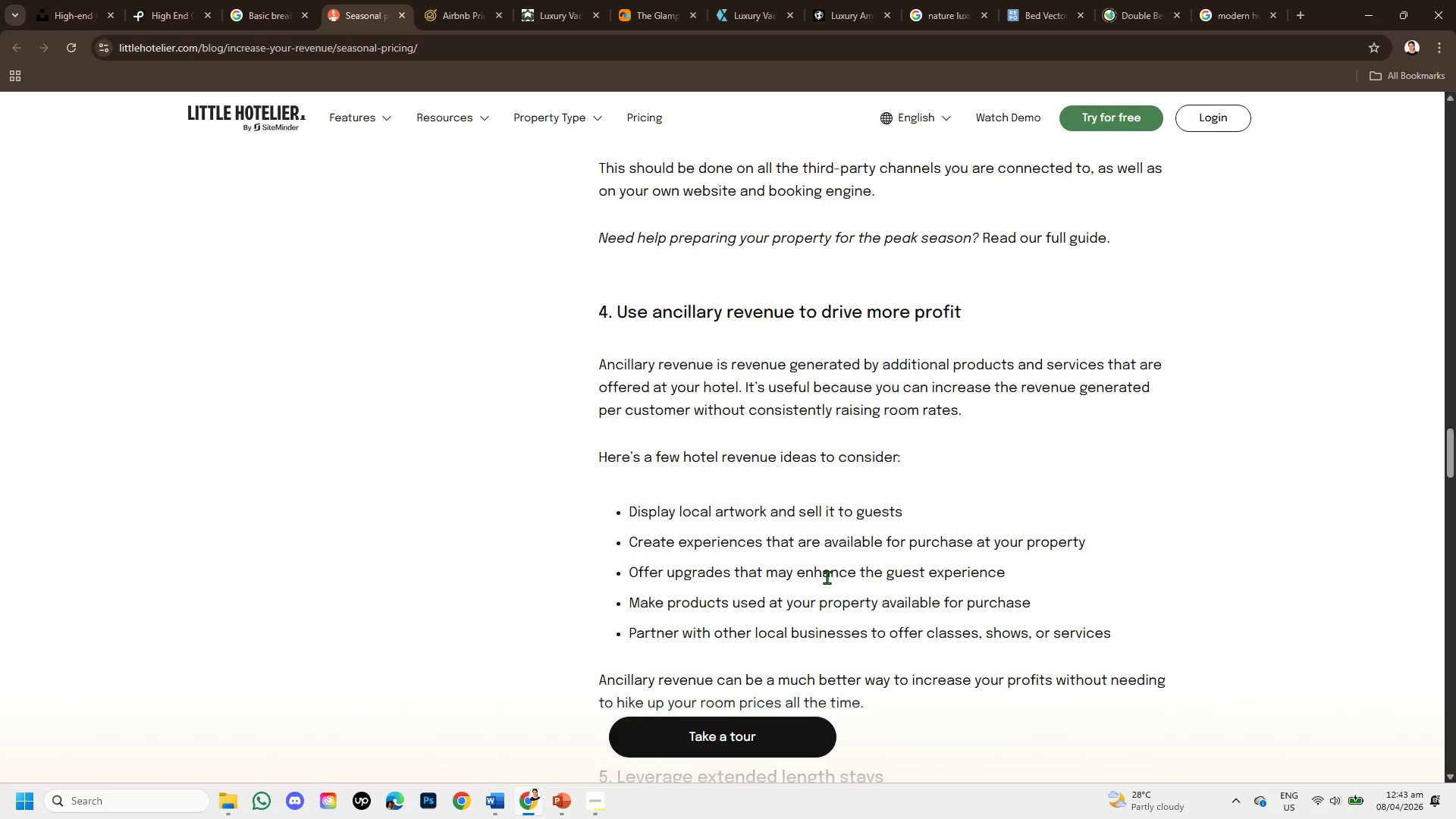 
key(ArrowDown)
 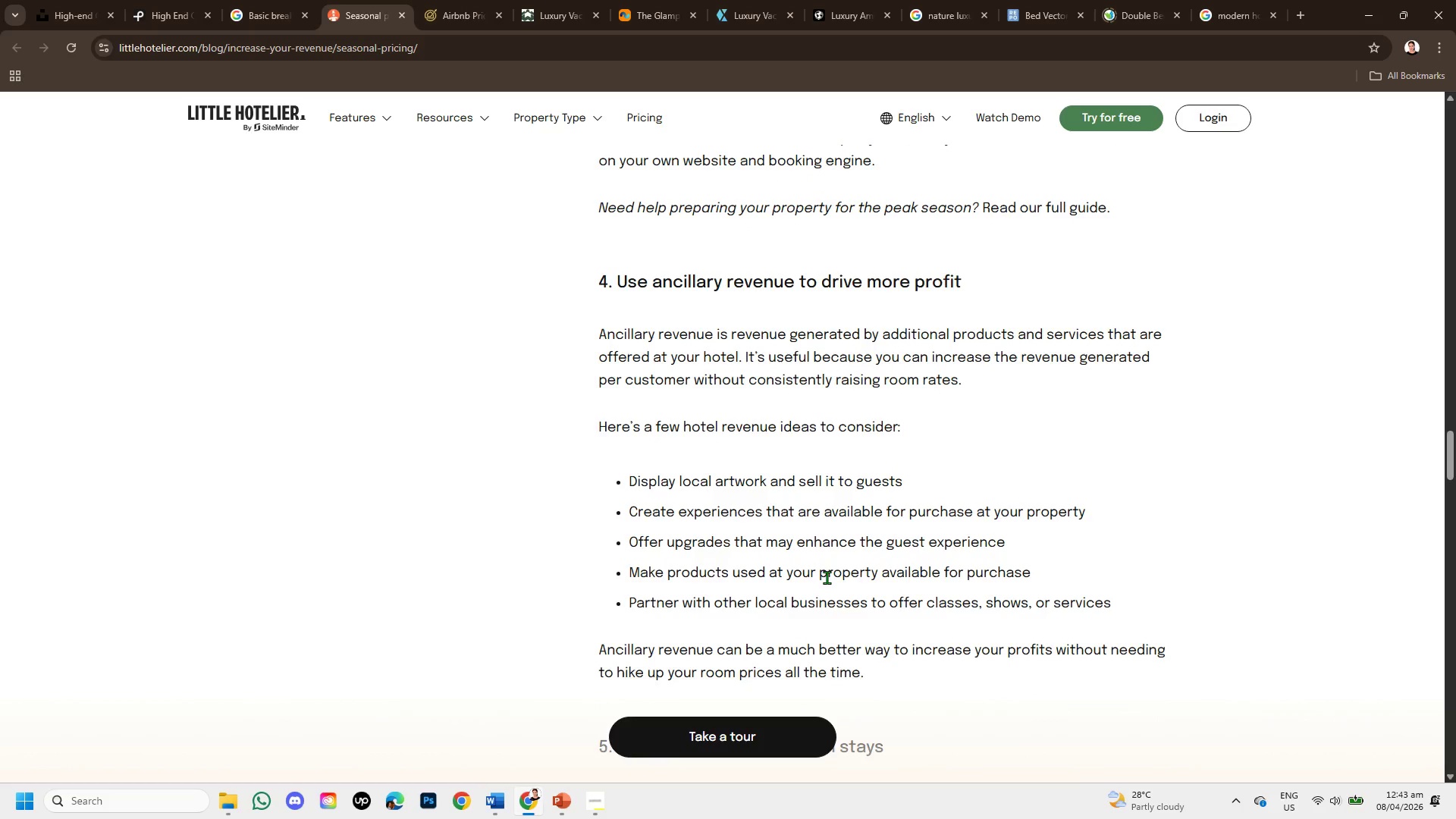 
key(ArrowDown)
 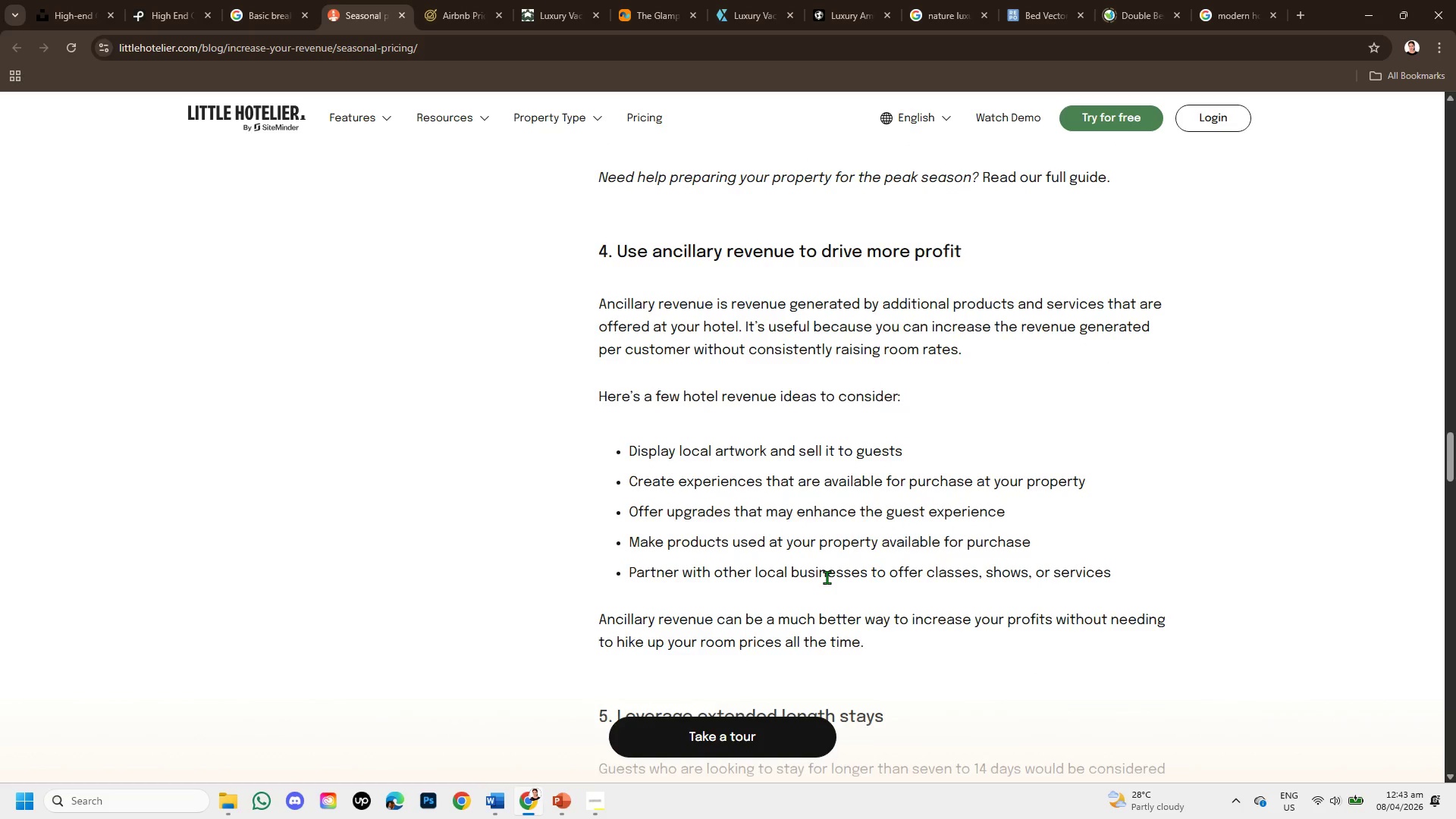 
key(ArrowDown)
 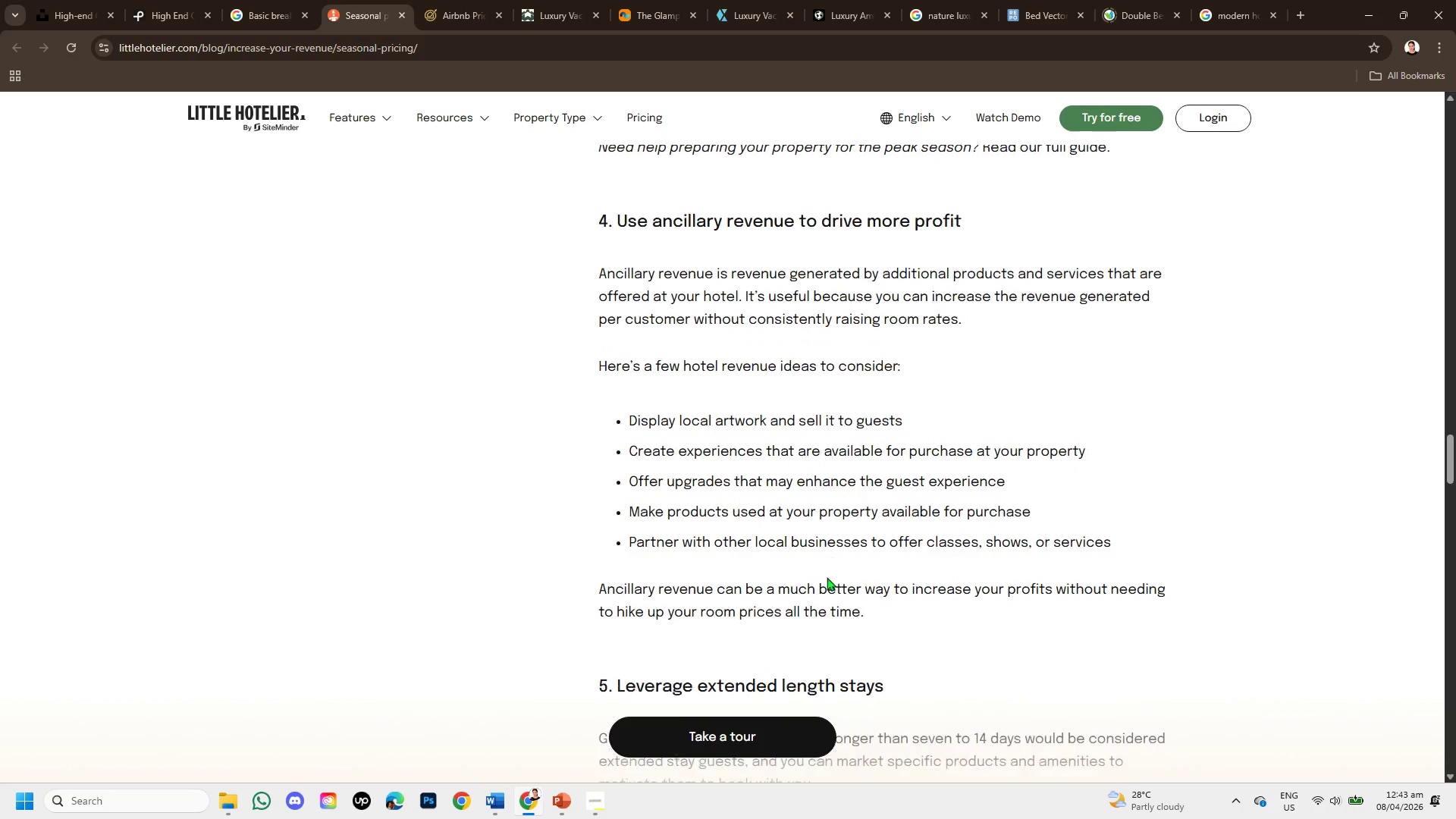 
key(ArrowDown)
 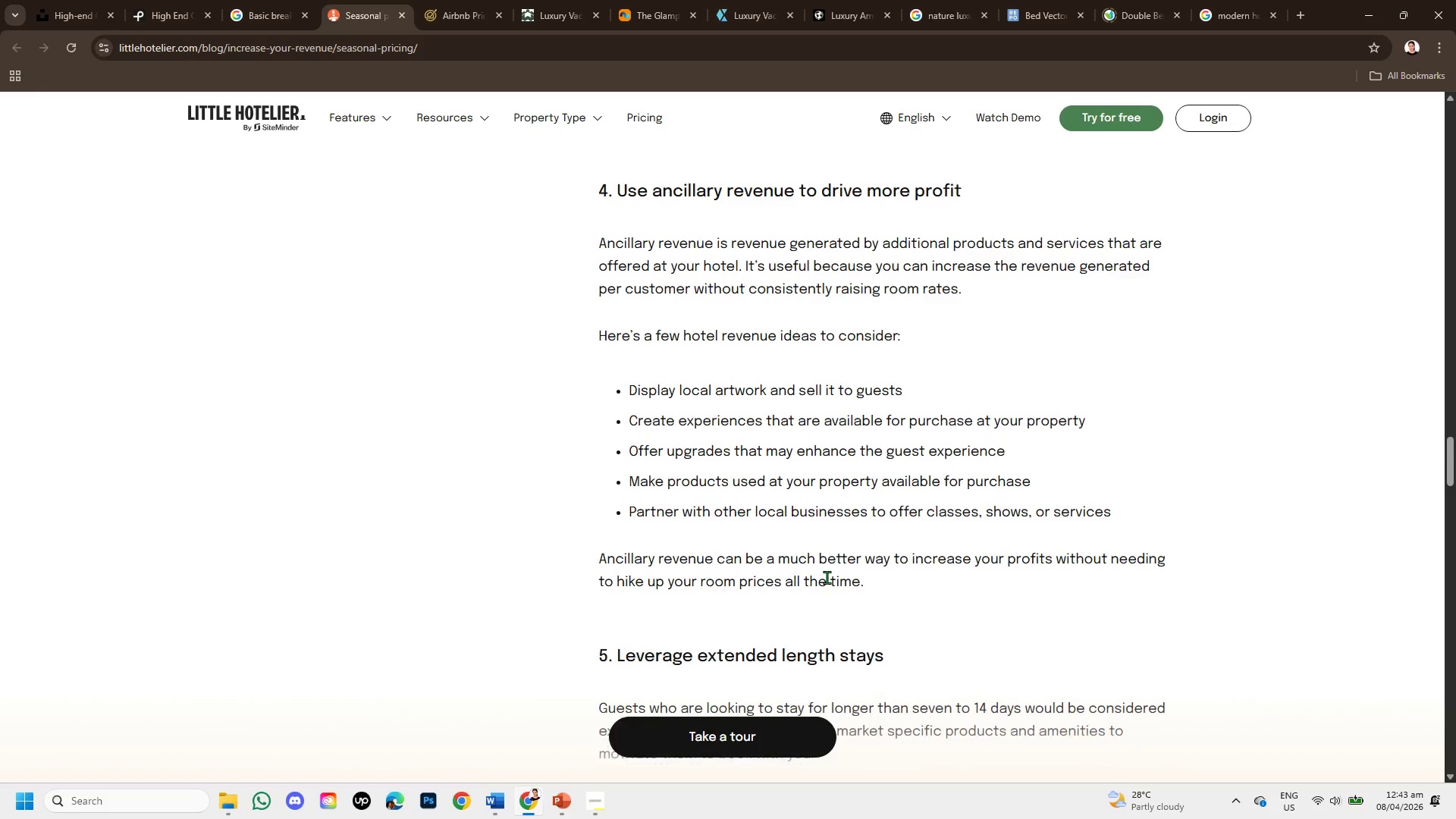 
key(ArrowDown)
 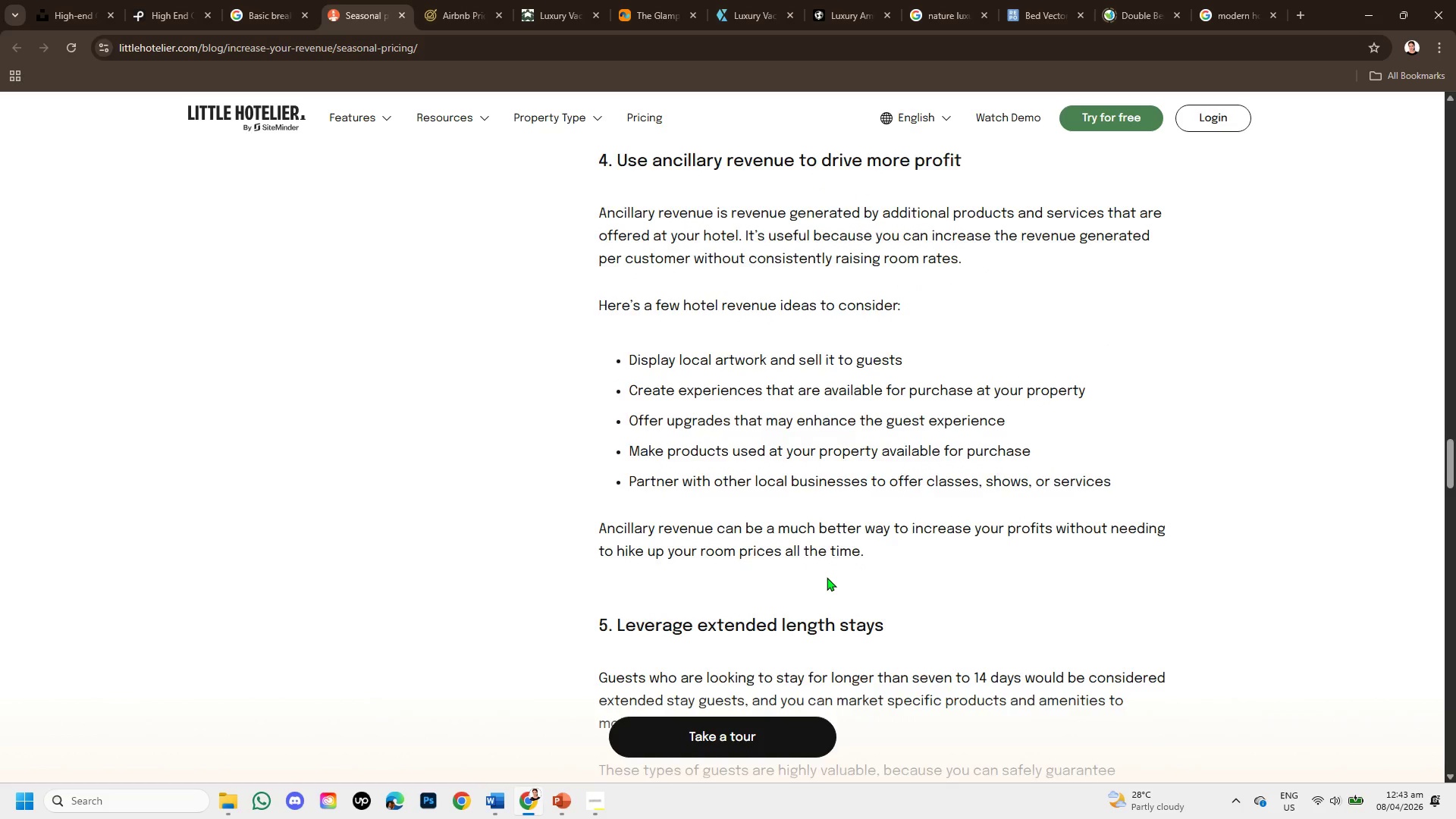 
key(ArrowDown)
 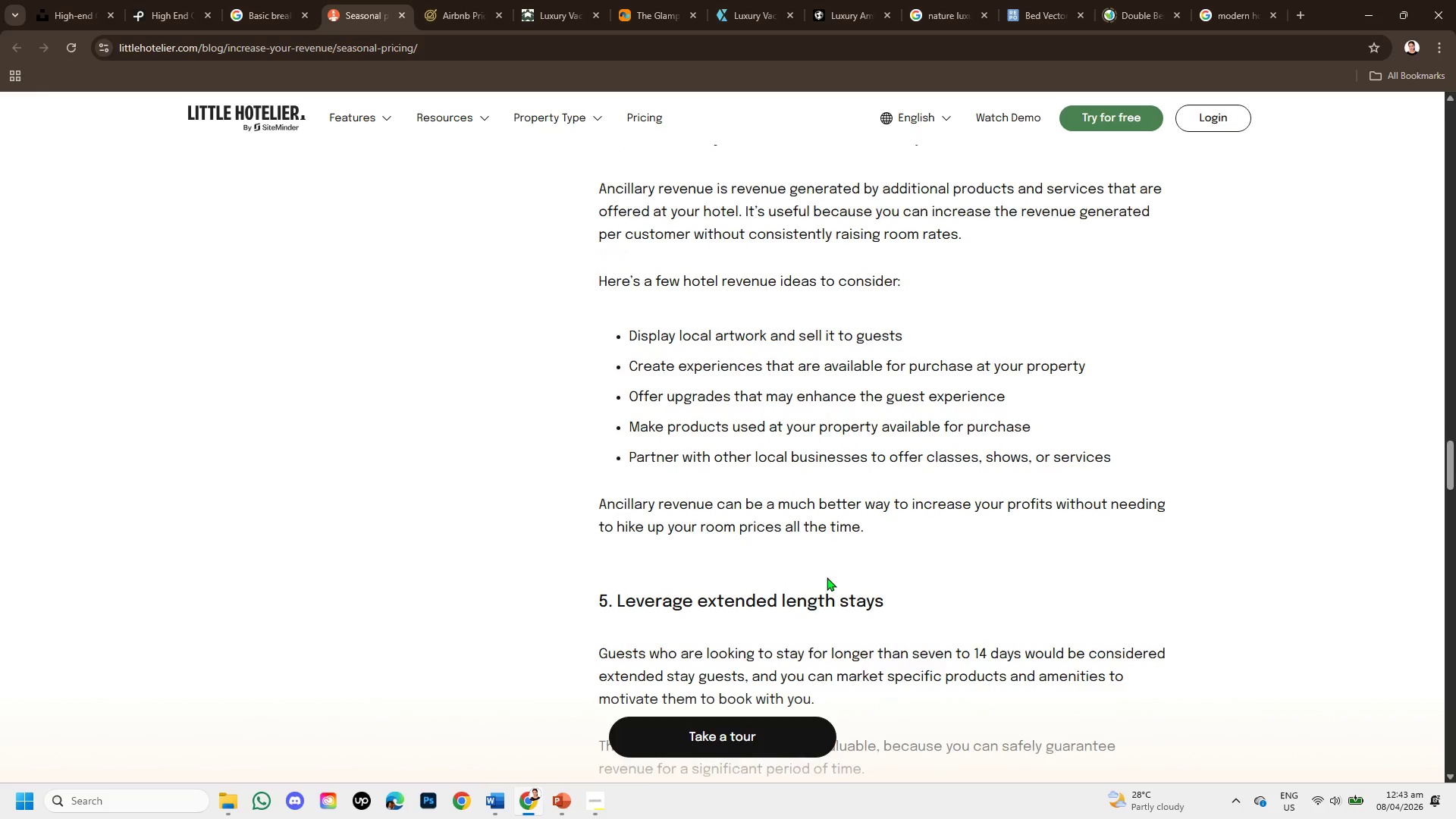 
key(ArrowDown)
 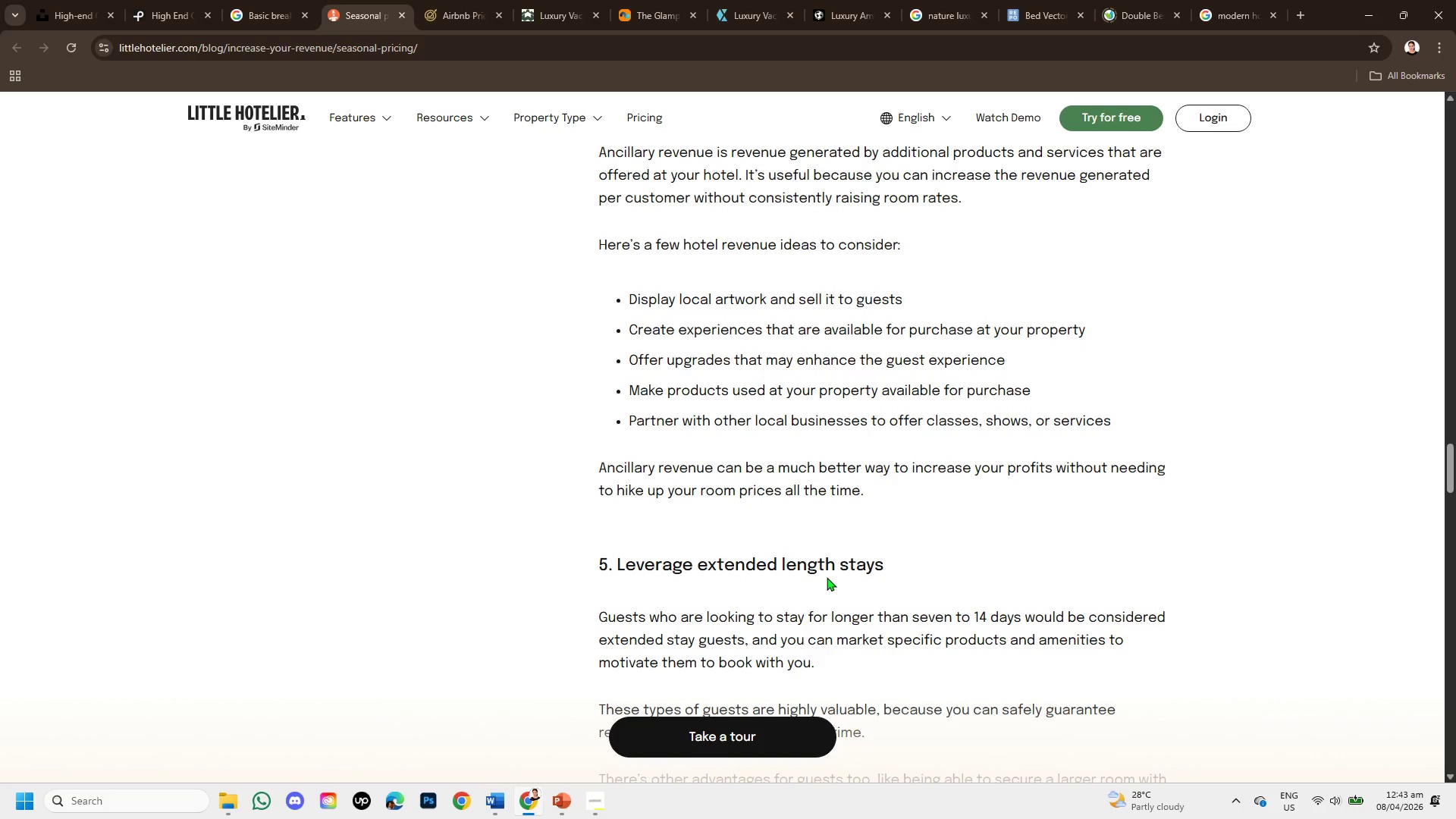 
key(ArrowDown)
 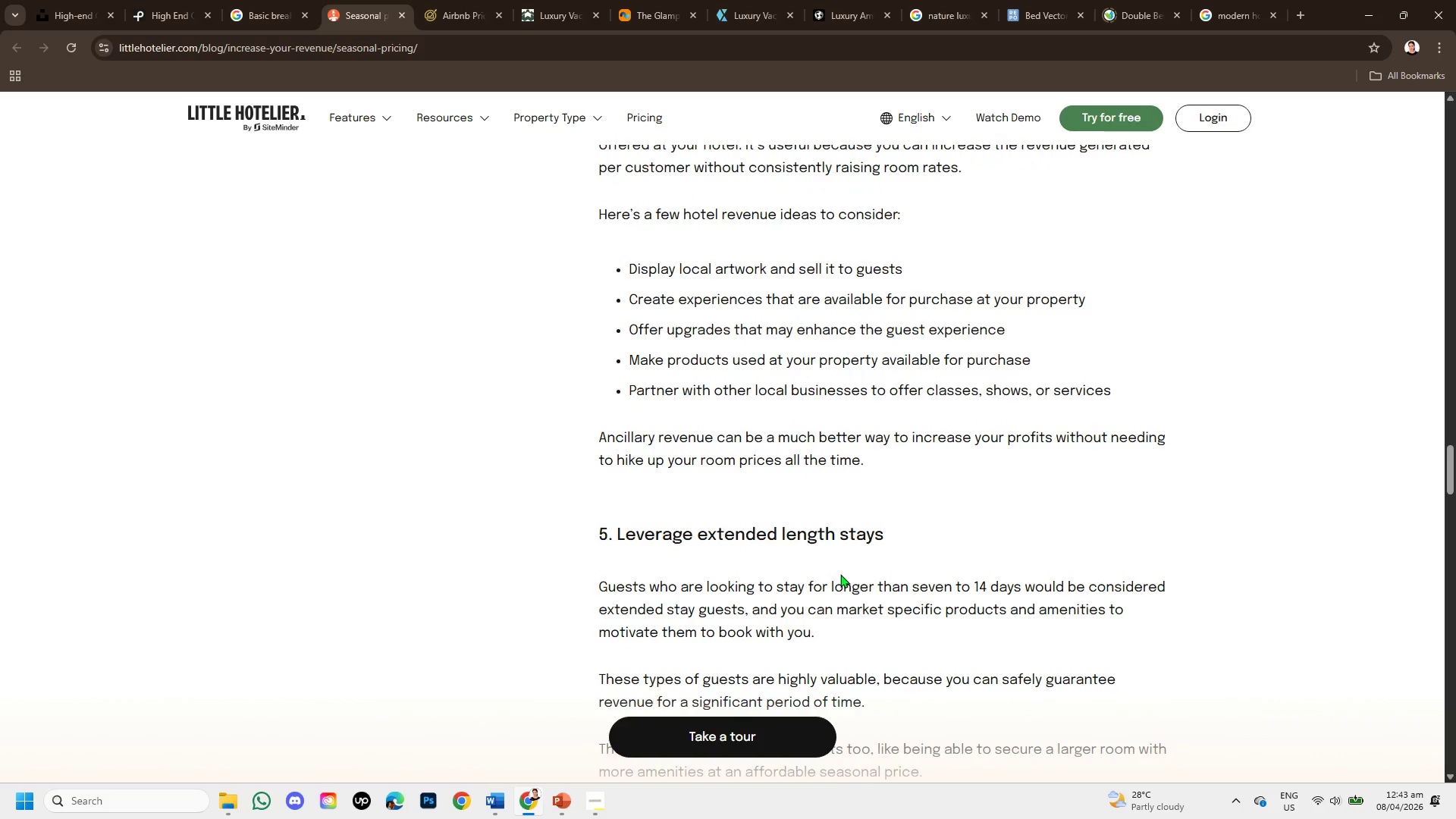 
scroll: coordinate [842, 570], scroll_direction: down, amount: 3.0
 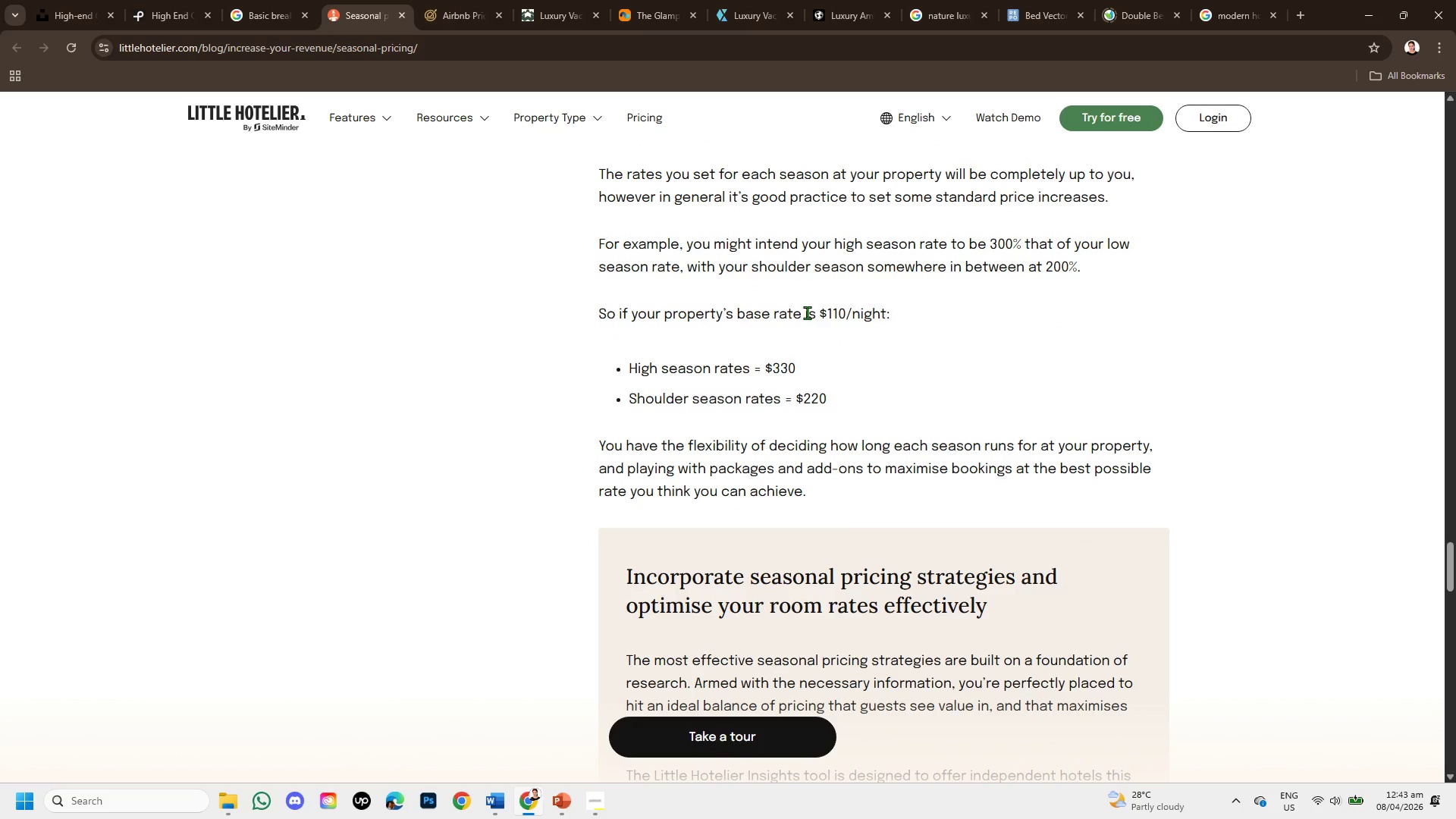 
wait(5.02)
 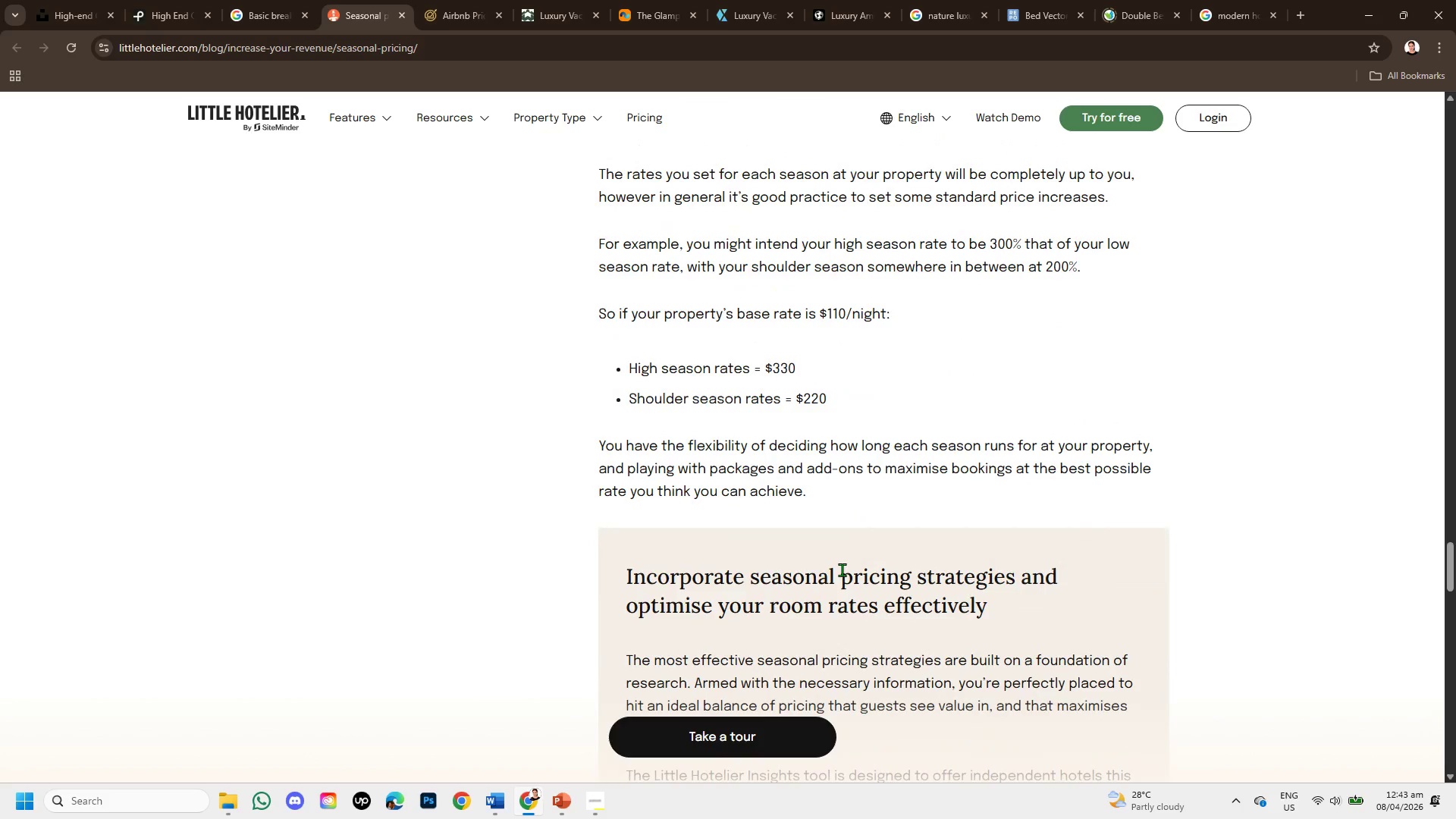 
left_click_drag(start_coordinate=[607, 361], to_coordinate=[852, 397])
 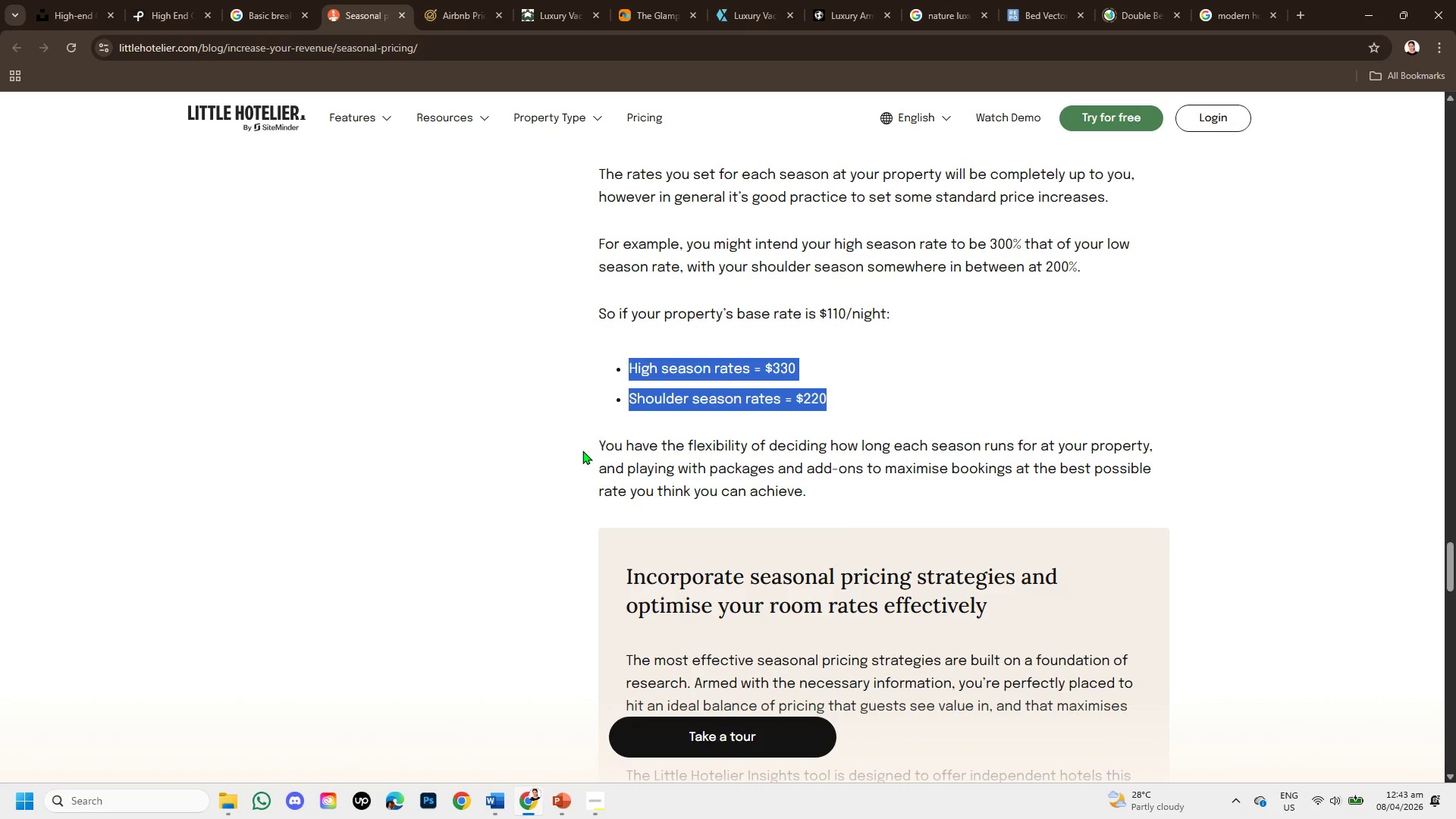 
left_click_drag(start_coordinate=[593, 444], to_coordinate=[917, 504])
 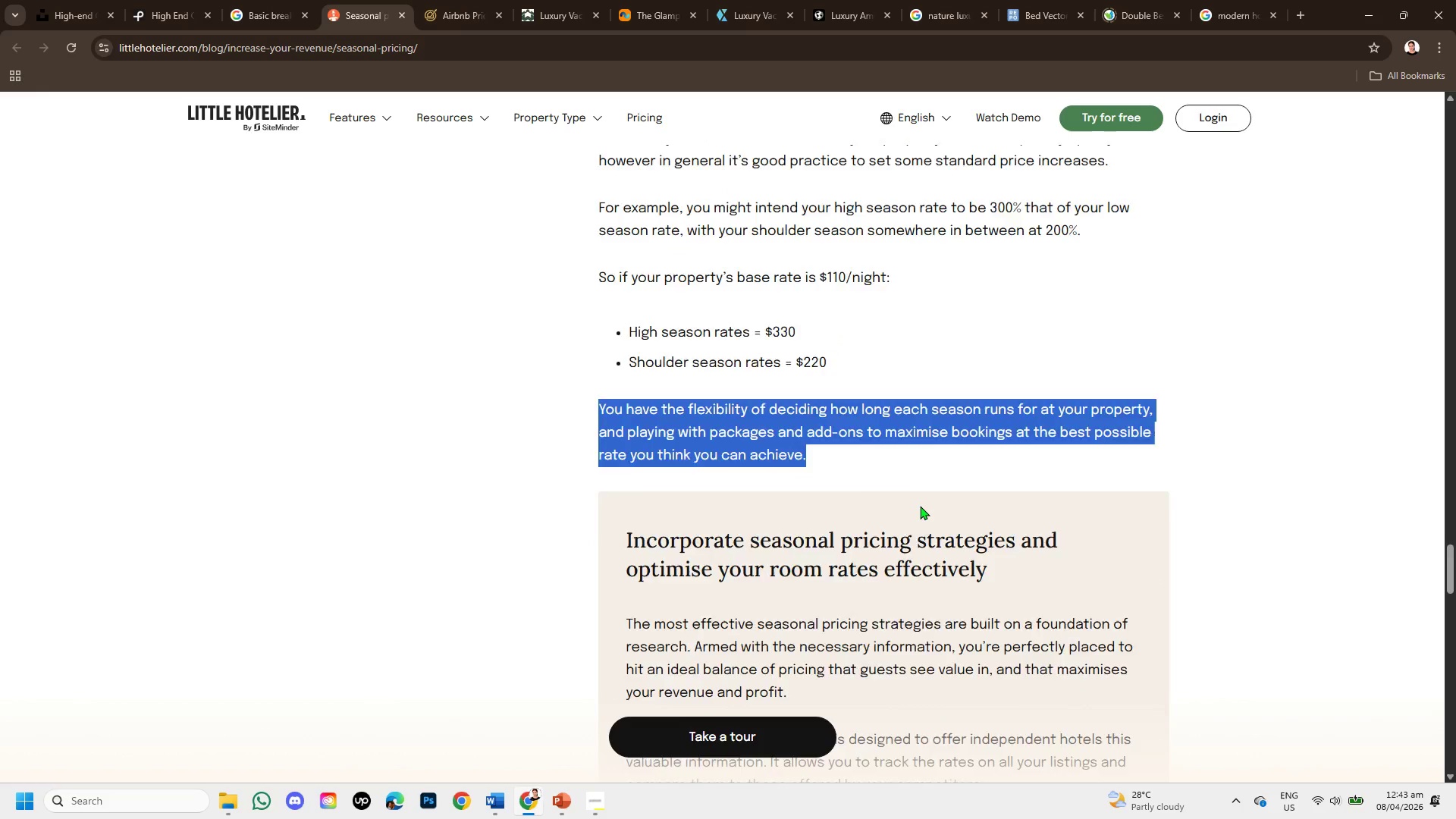 
scroll: coordinate [918, 506], scroll_direction: down, amount: 4.0
 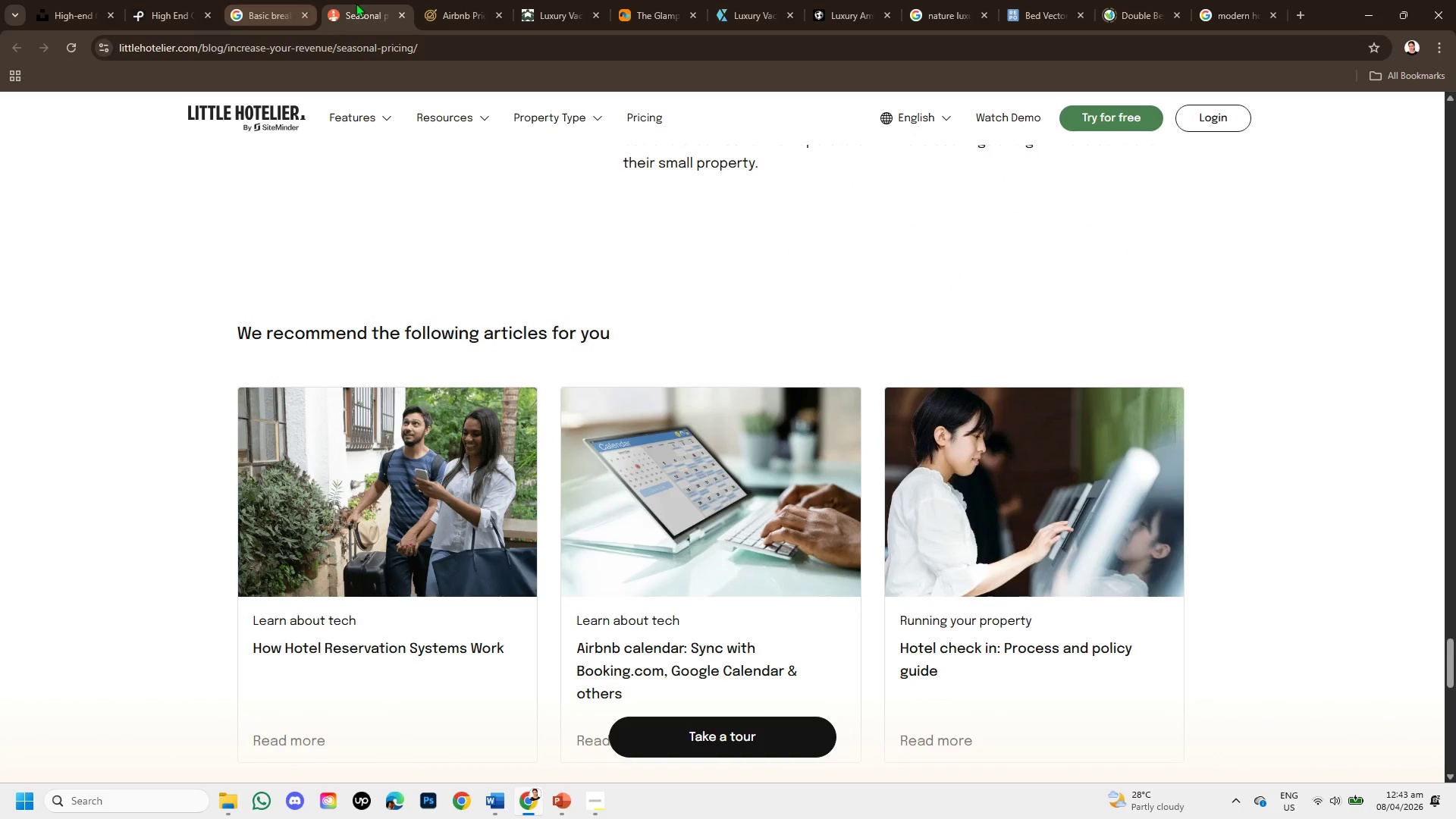 
left_click([424, 16])
 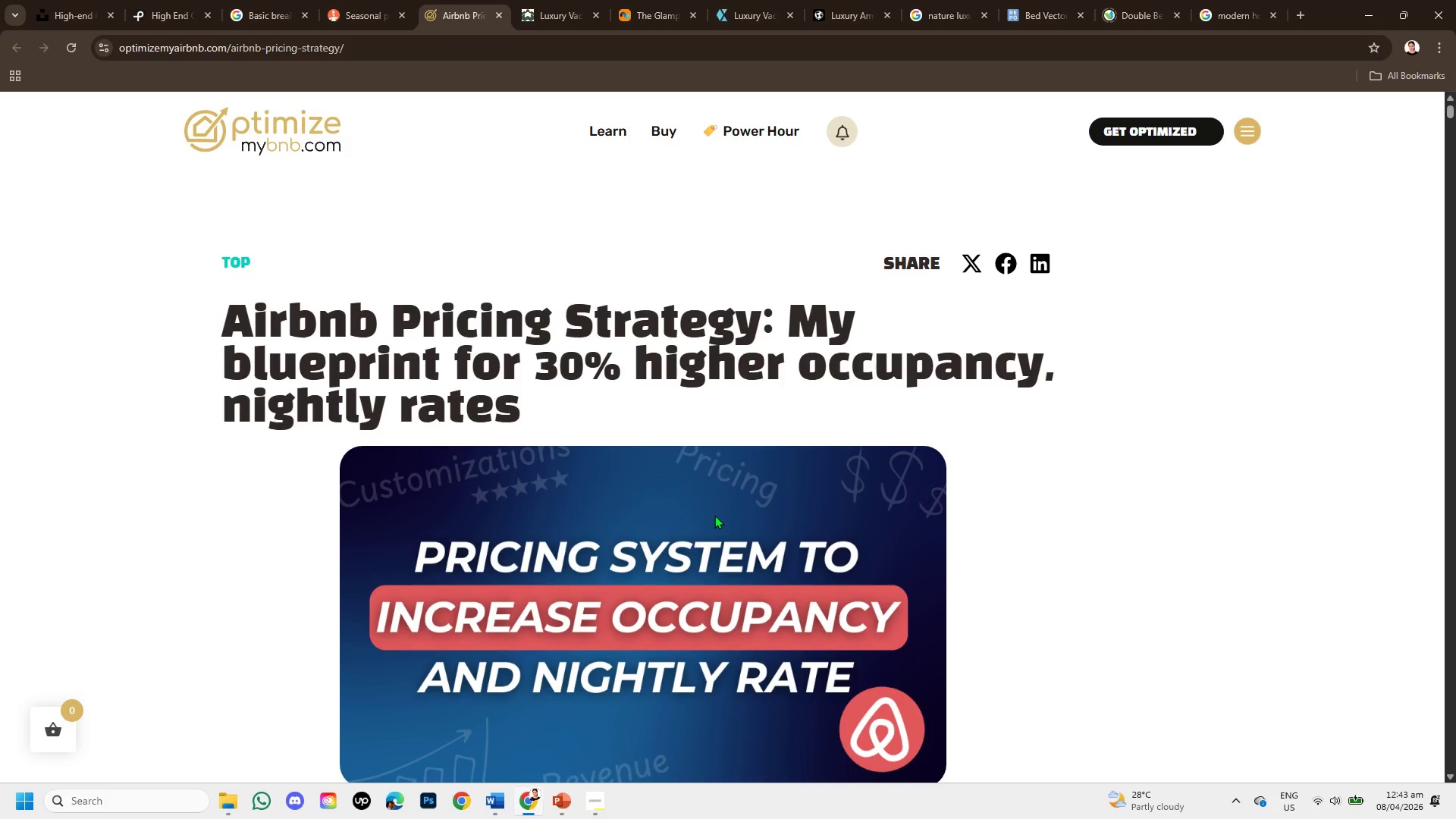 
scroll: coordinate [710, 510], scroll_direction: down, amount: 3.0
 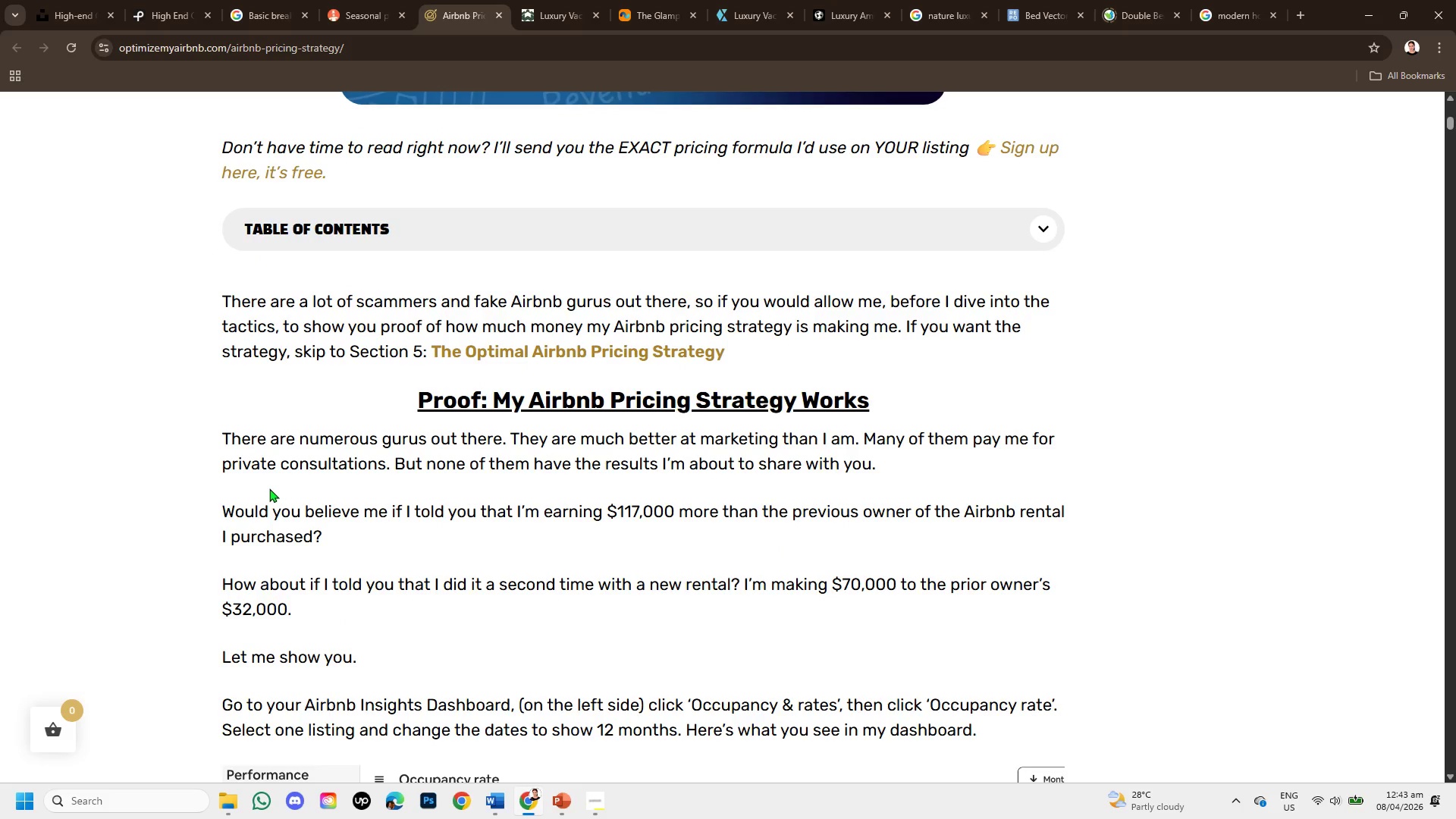 
left_click_drag(start_coordinate=[247, 436], to_coordinate=[1006, 464])
 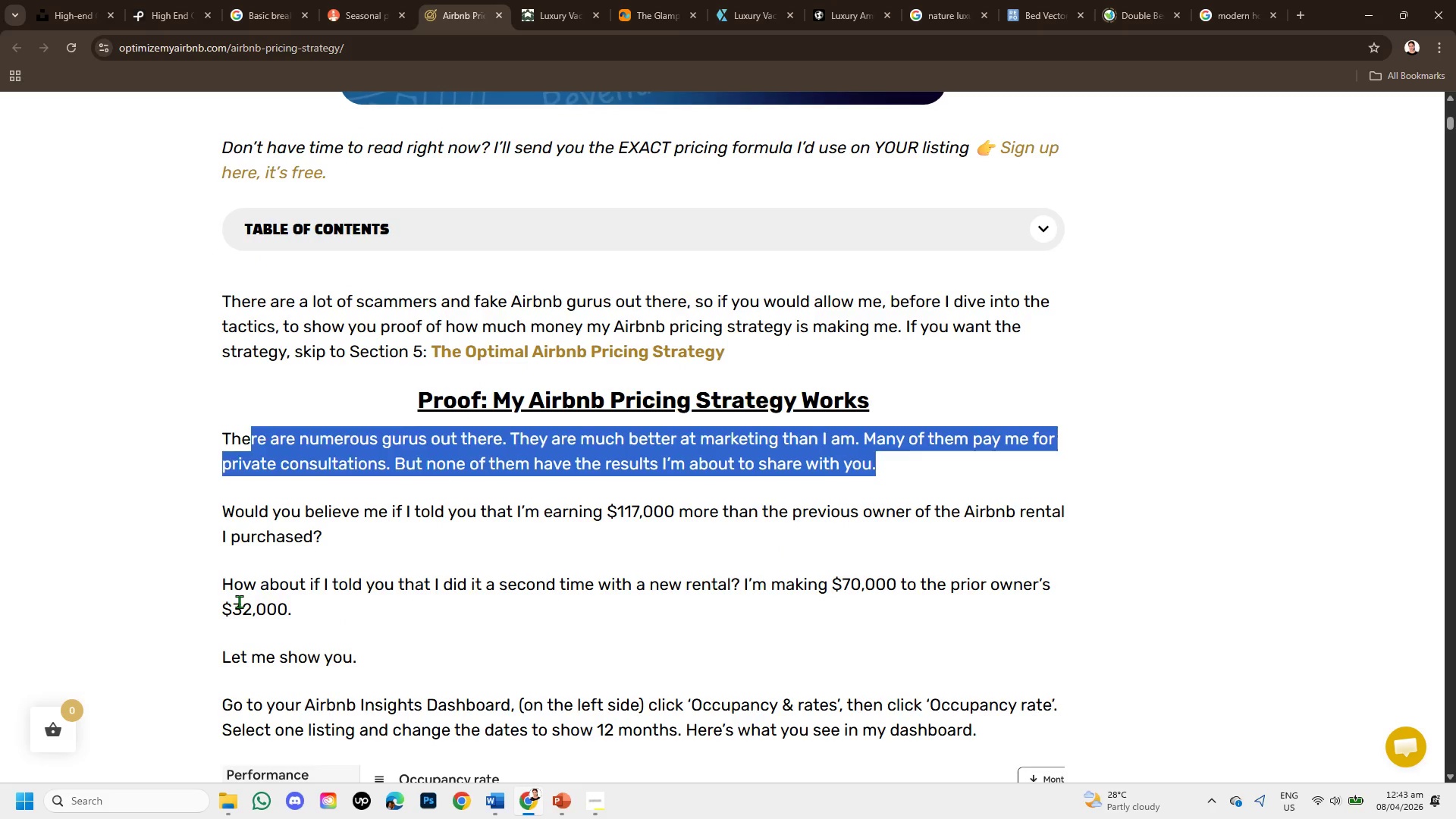 
left_click_drag(start_coordinate=[239, 601], to_coordinate=[821, 605])
 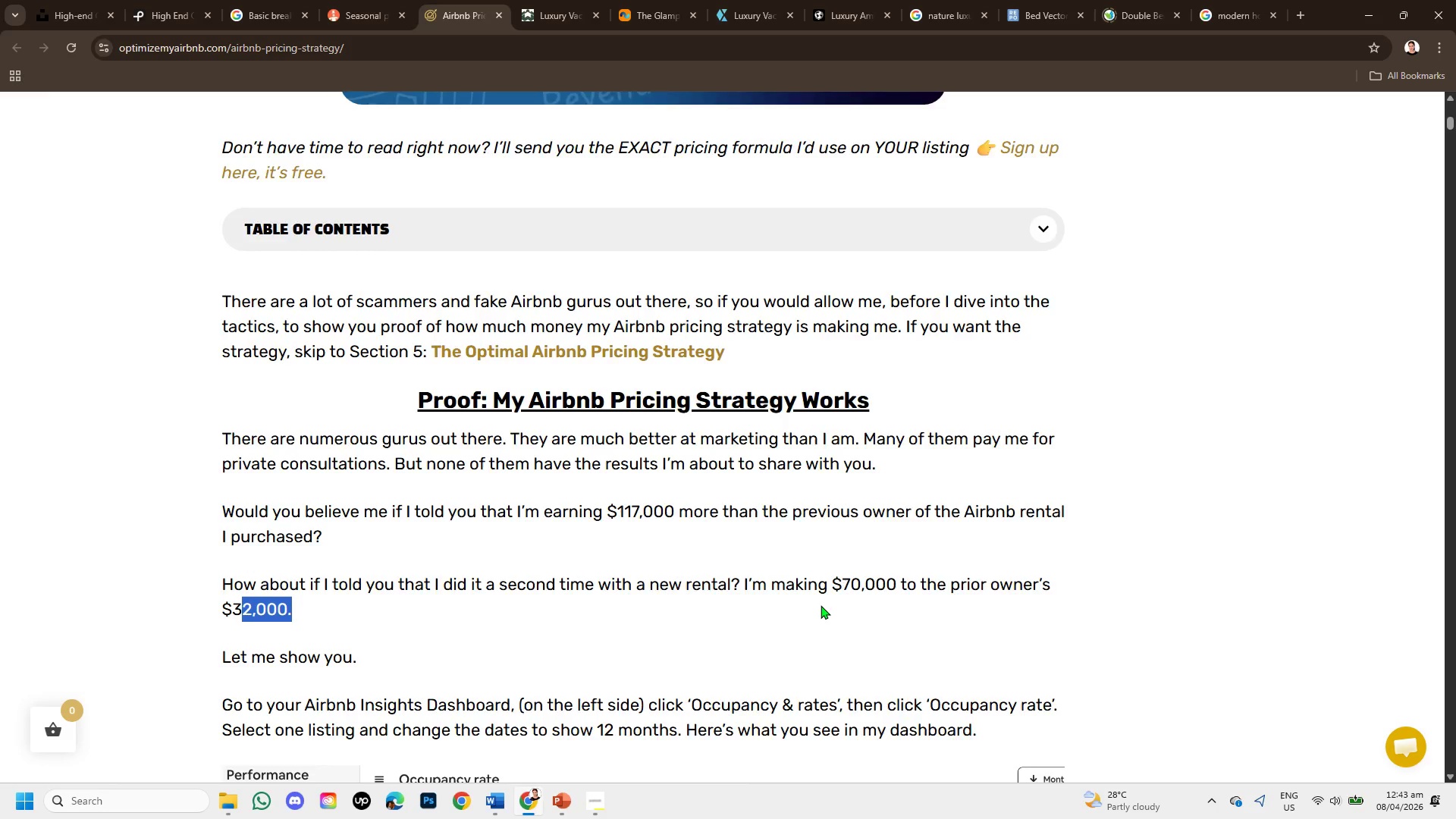 
scroll: coordinate [821, 605], scroll_direction: down, amount: 1.0
 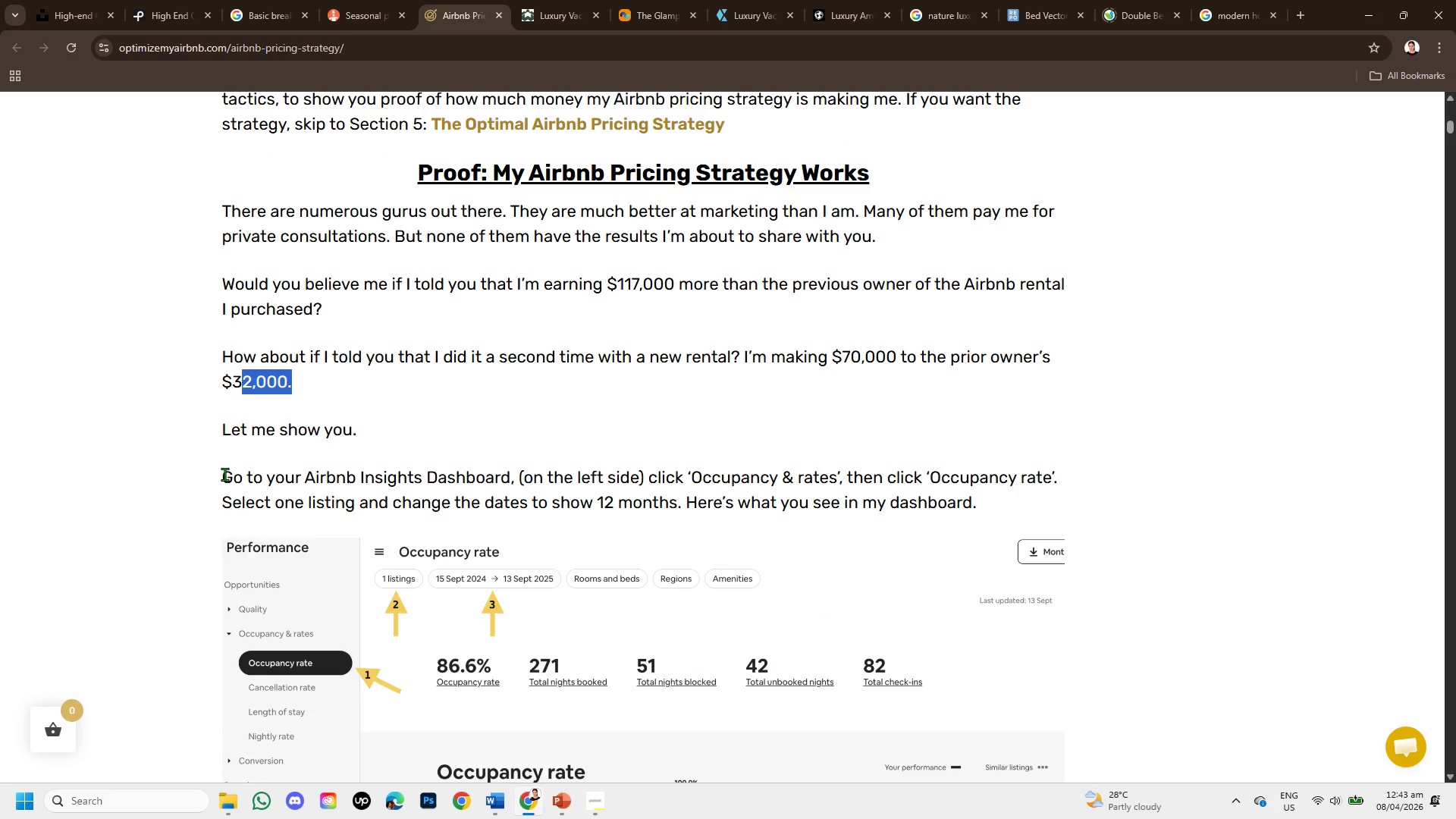 
left_click_drag(start_coordinate=[216, 472], to_coordinate=[999, 503])
 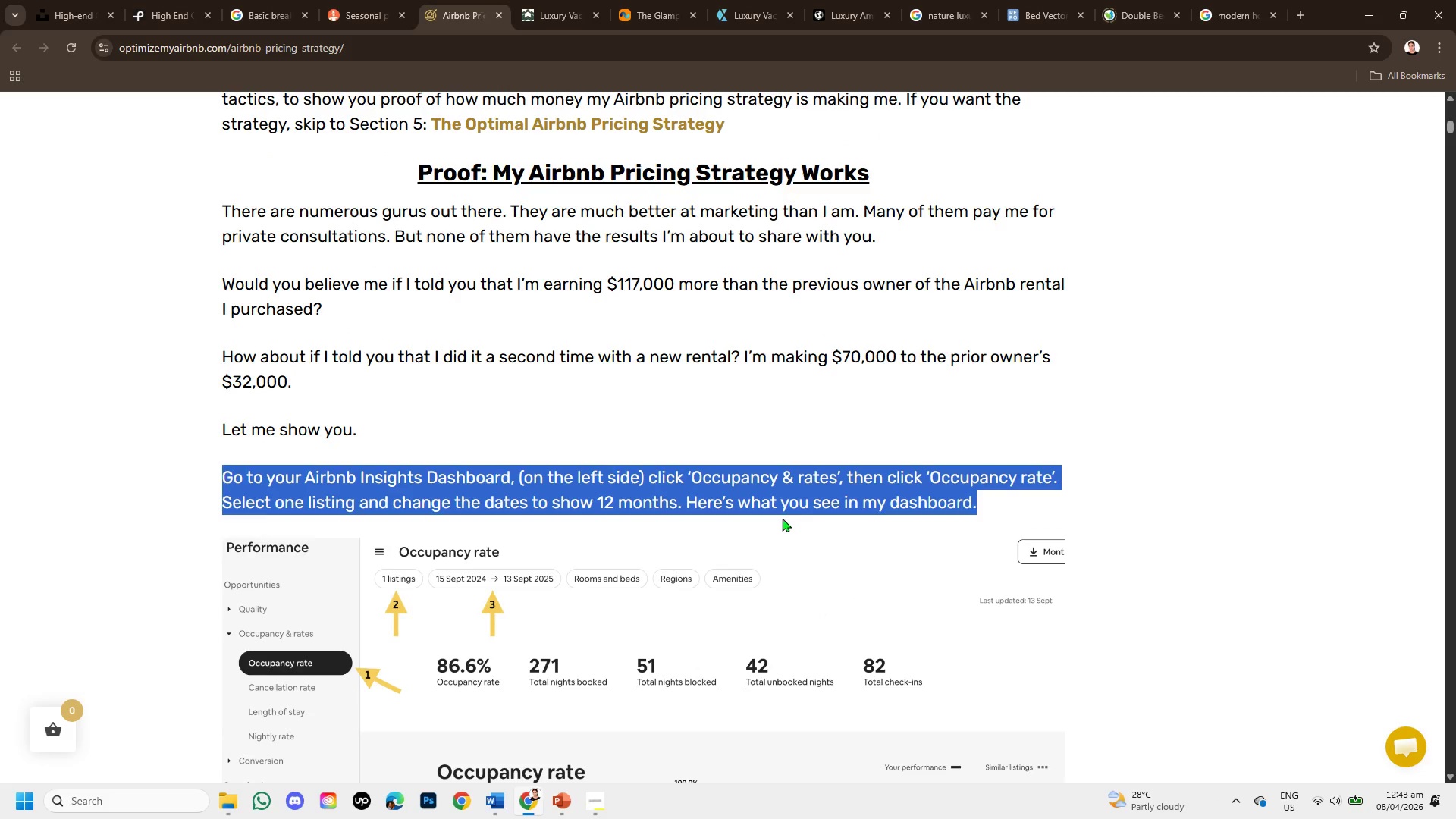 
scroll: coordinate [428, 478], scroll_direction: down, amount: 6.0
 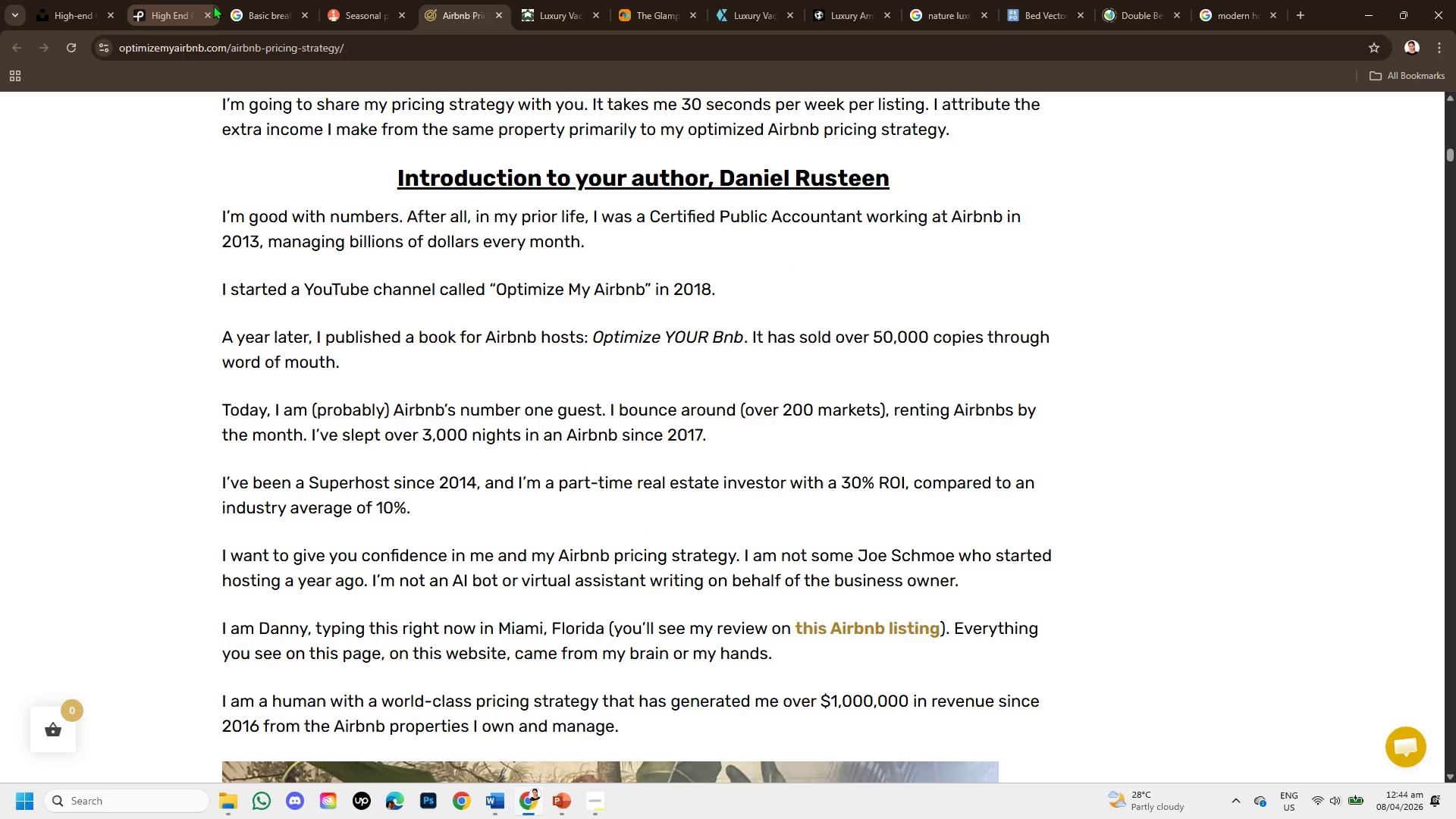 
left_click([237, 5])
 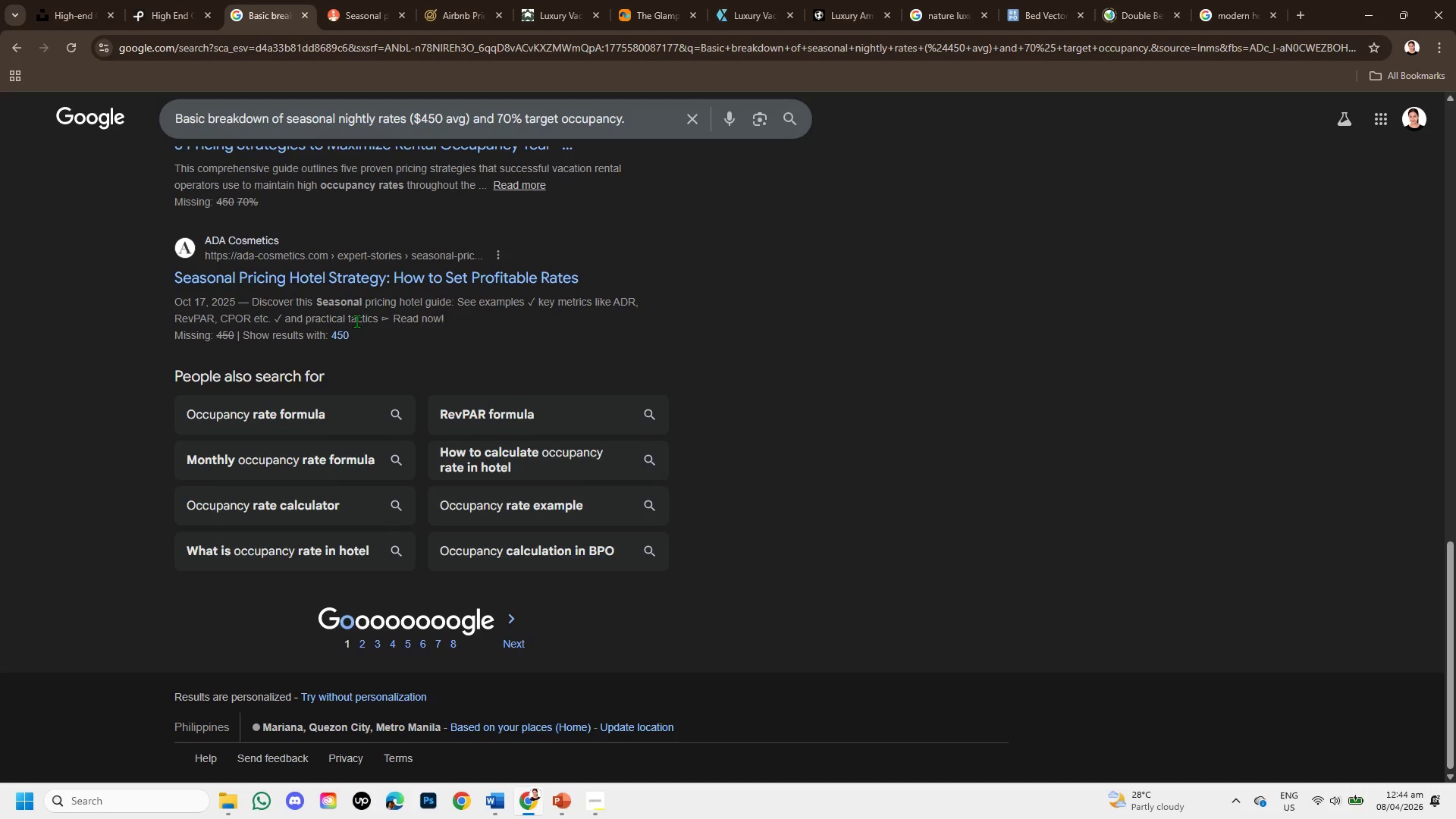 
scroll: coordinate [359, 351], scroll_direction: up, amount: 7.0
 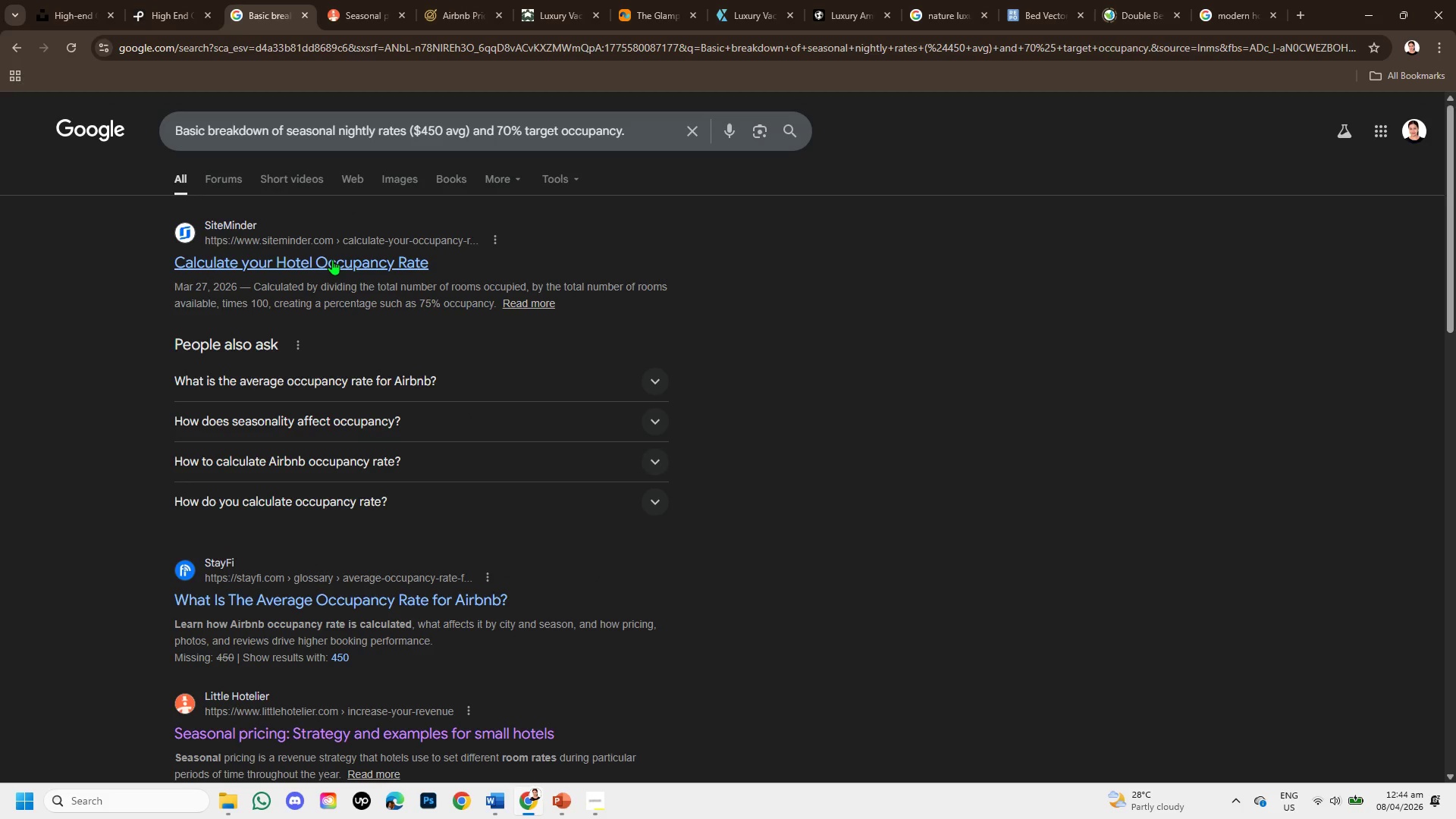 
left_click([332, 259])
 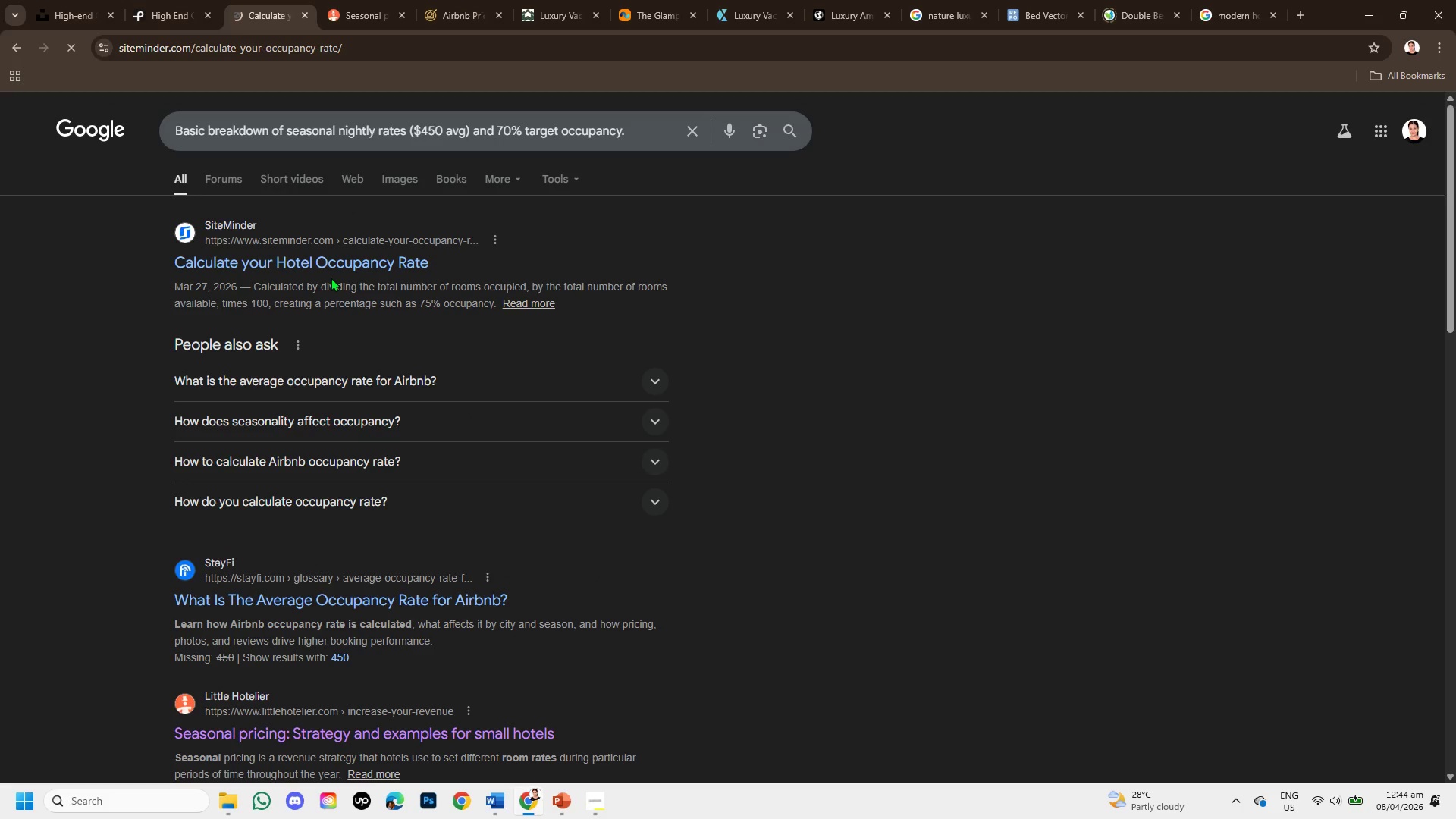 
left_click([592, 815])